 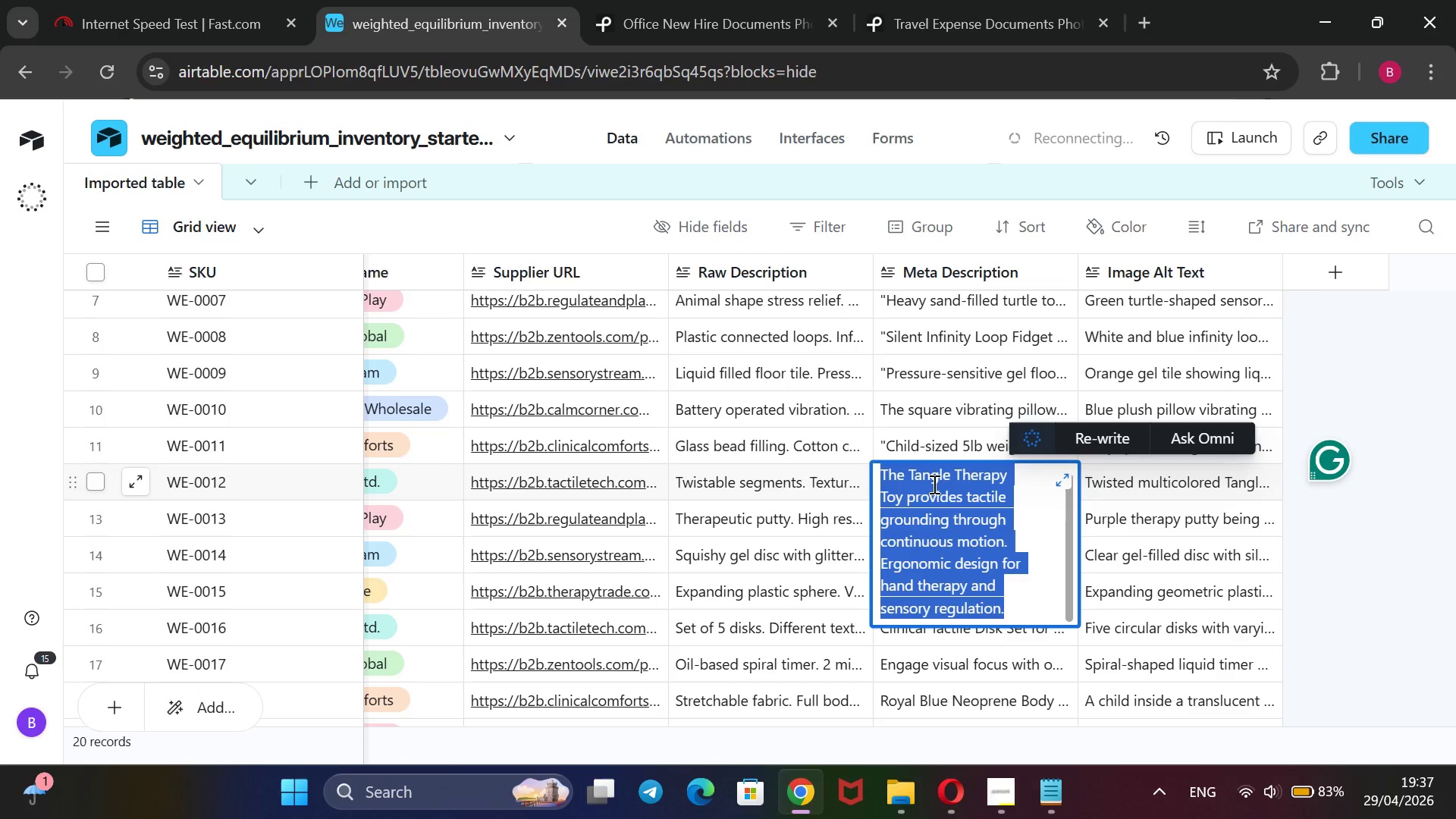 
key(Backspace)
type(Twistable )
 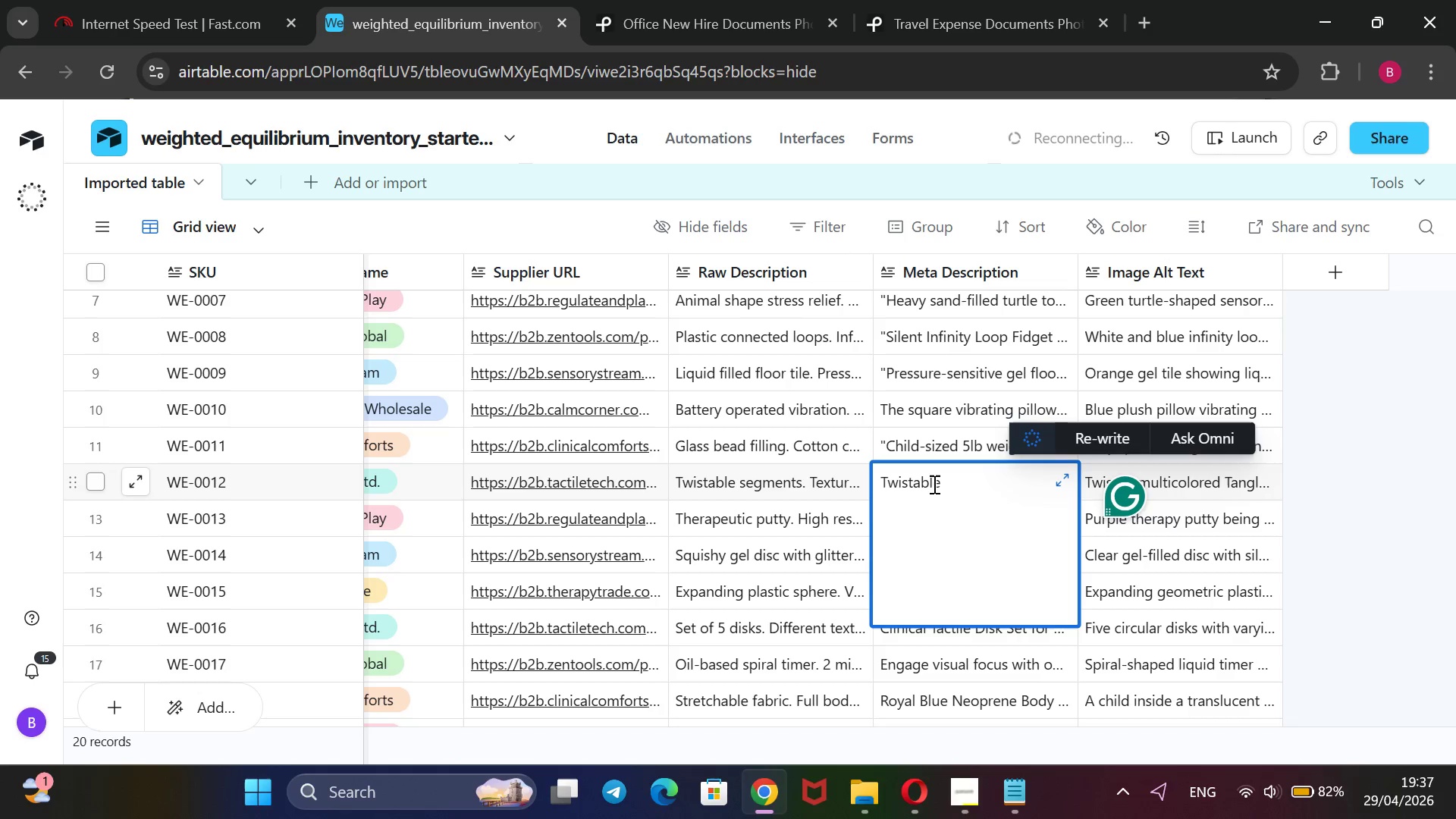 
wait(5.33)
 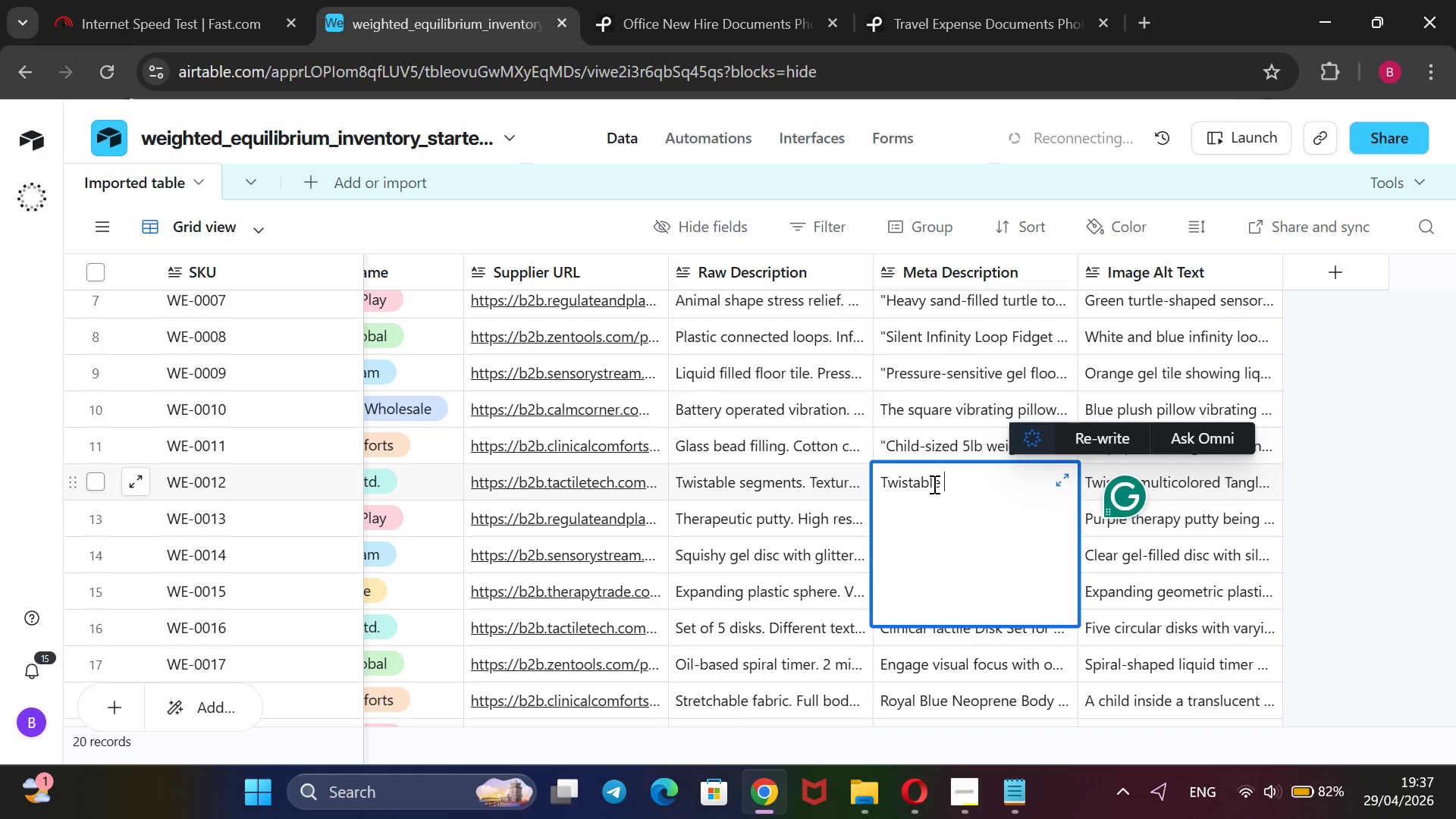 
type(textured segments encourage tactile groung)
key(Backspace)
type(ding, continous motion)
 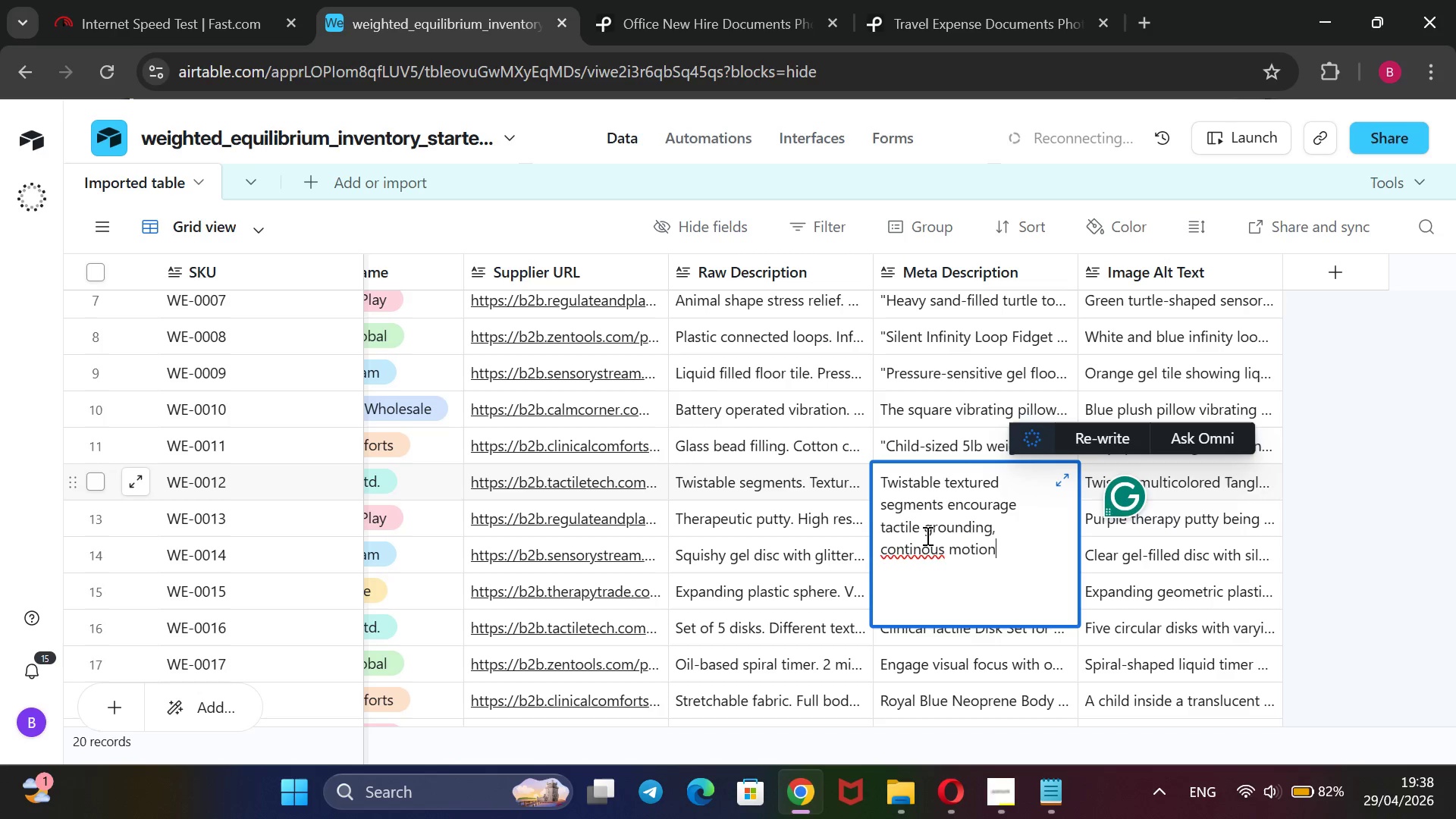 
wait(7.27)
 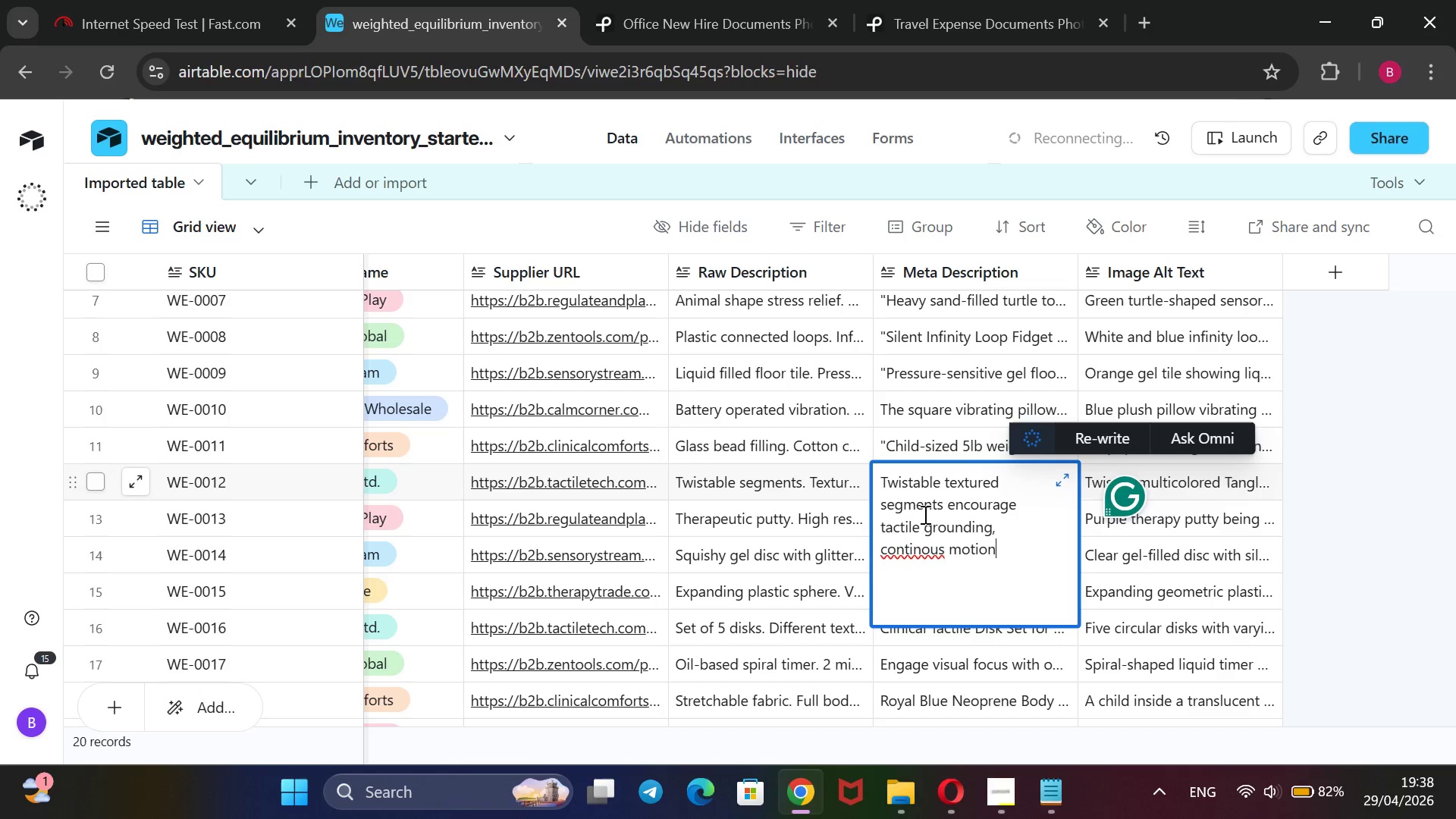 
left_click([917, 548])
 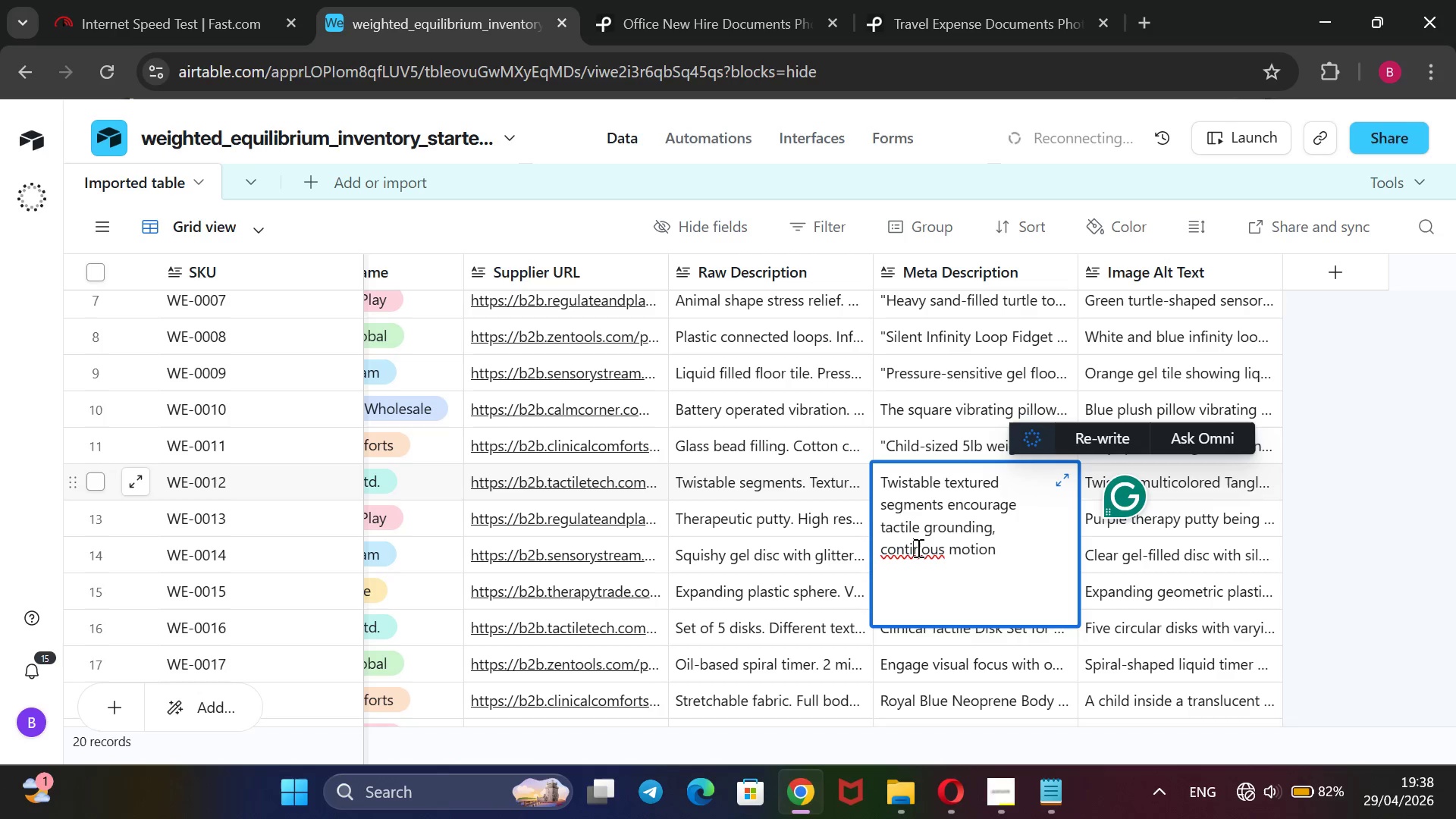 
key(U)
 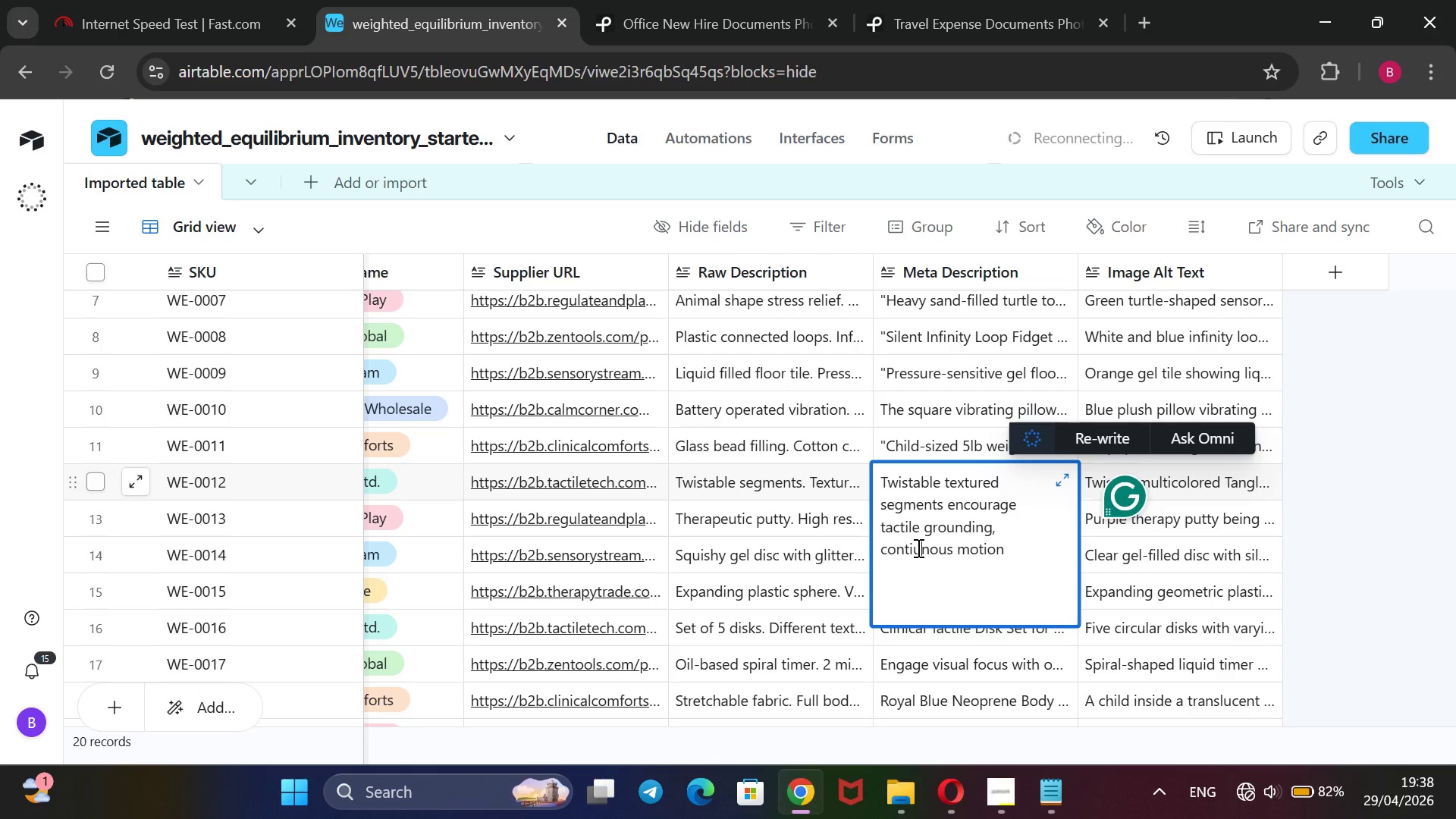 
key(Backspace)
 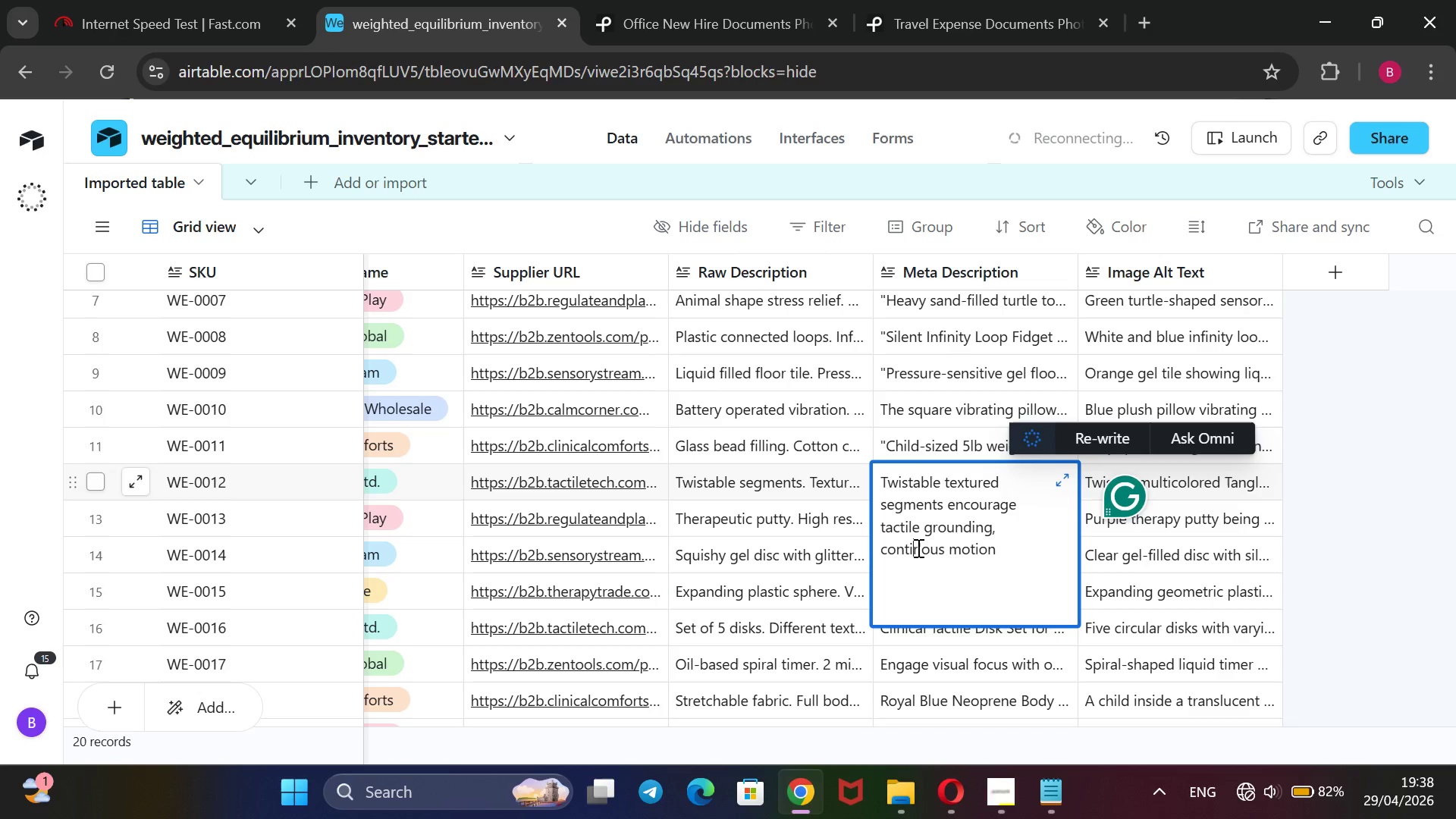 
key(ArrowRight)
 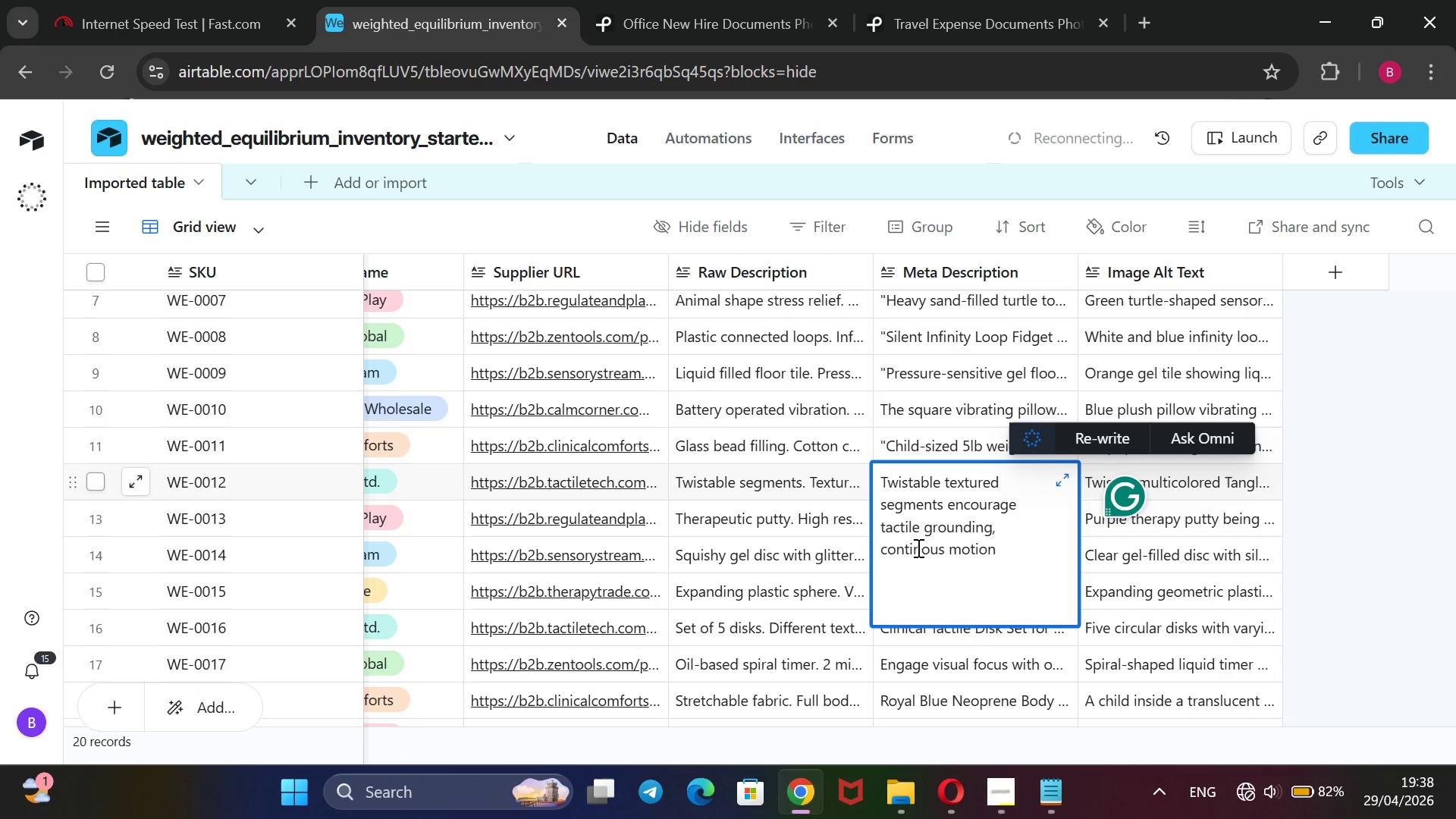 
key(U)
 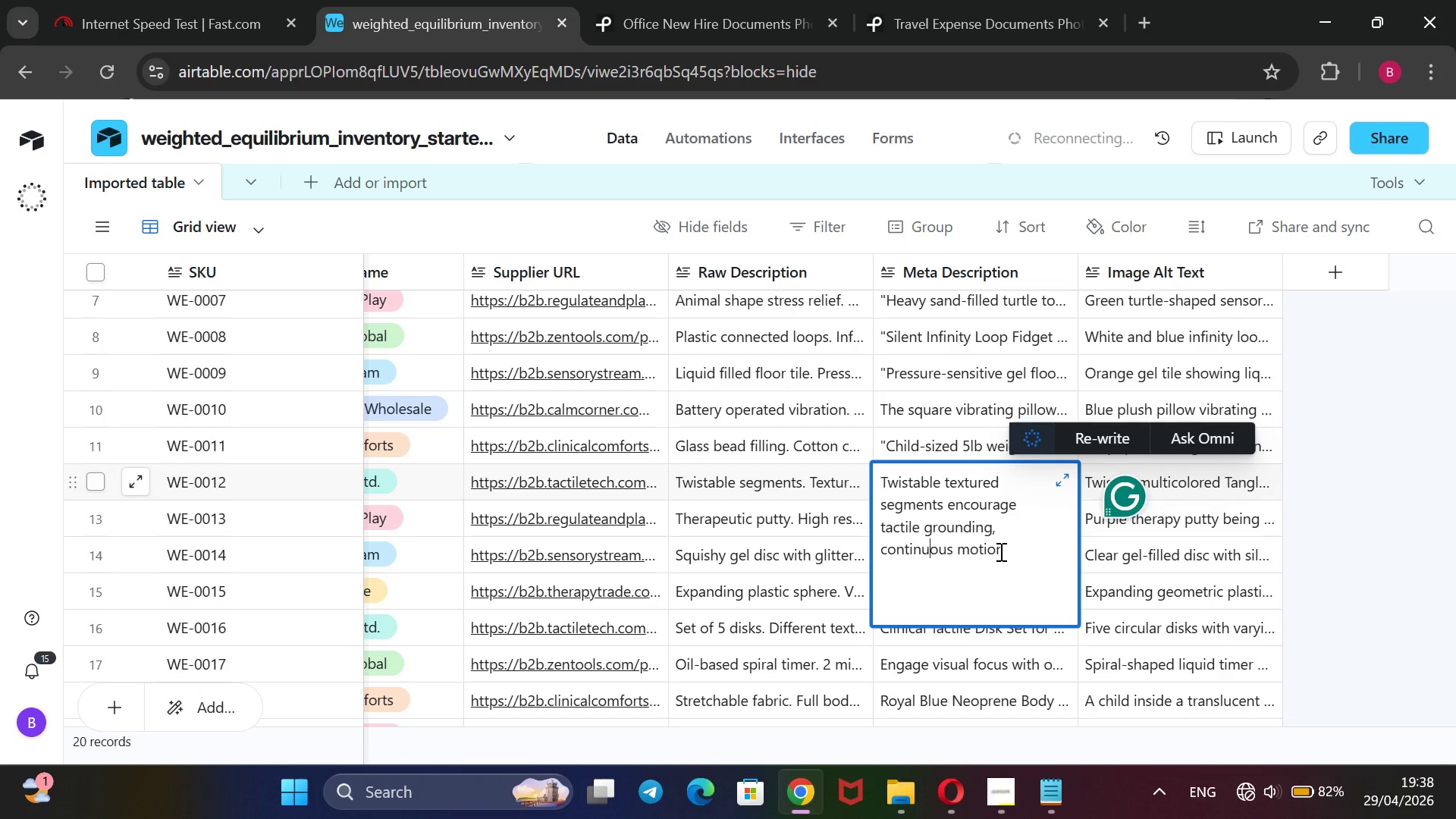 
left_click([999, 551])
 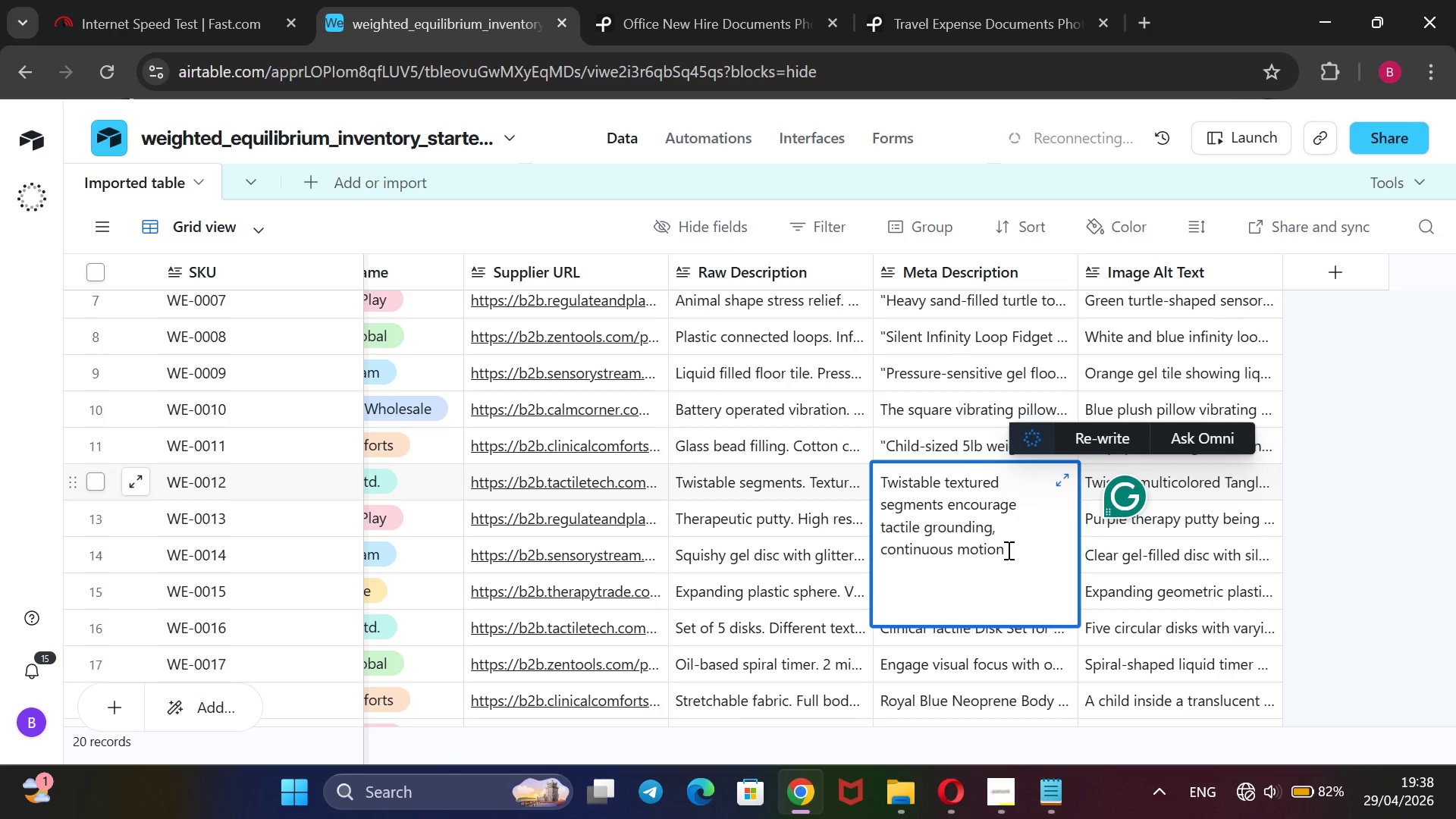 
left_click([1009, 550])
 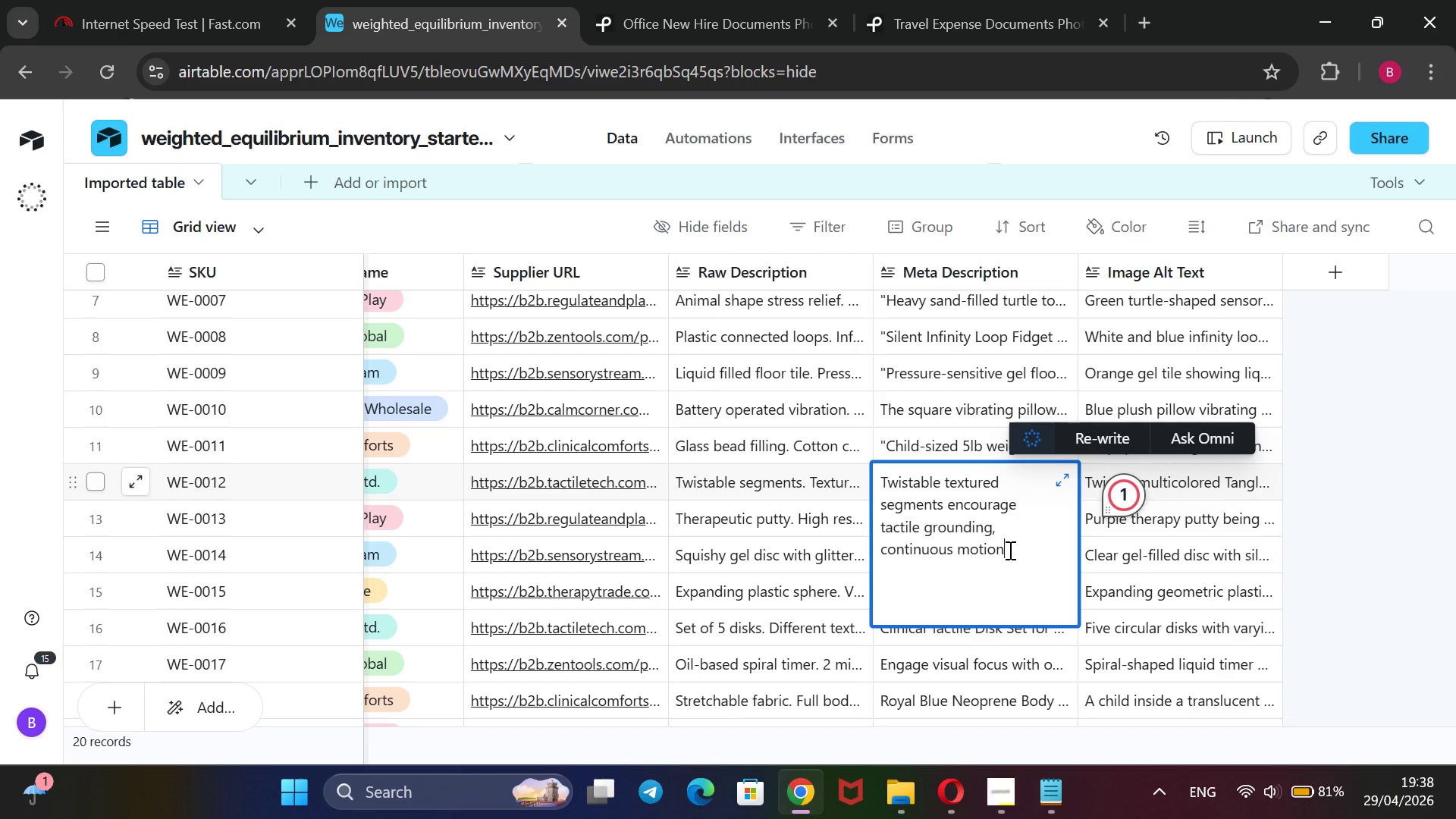 
wait(30.81)
 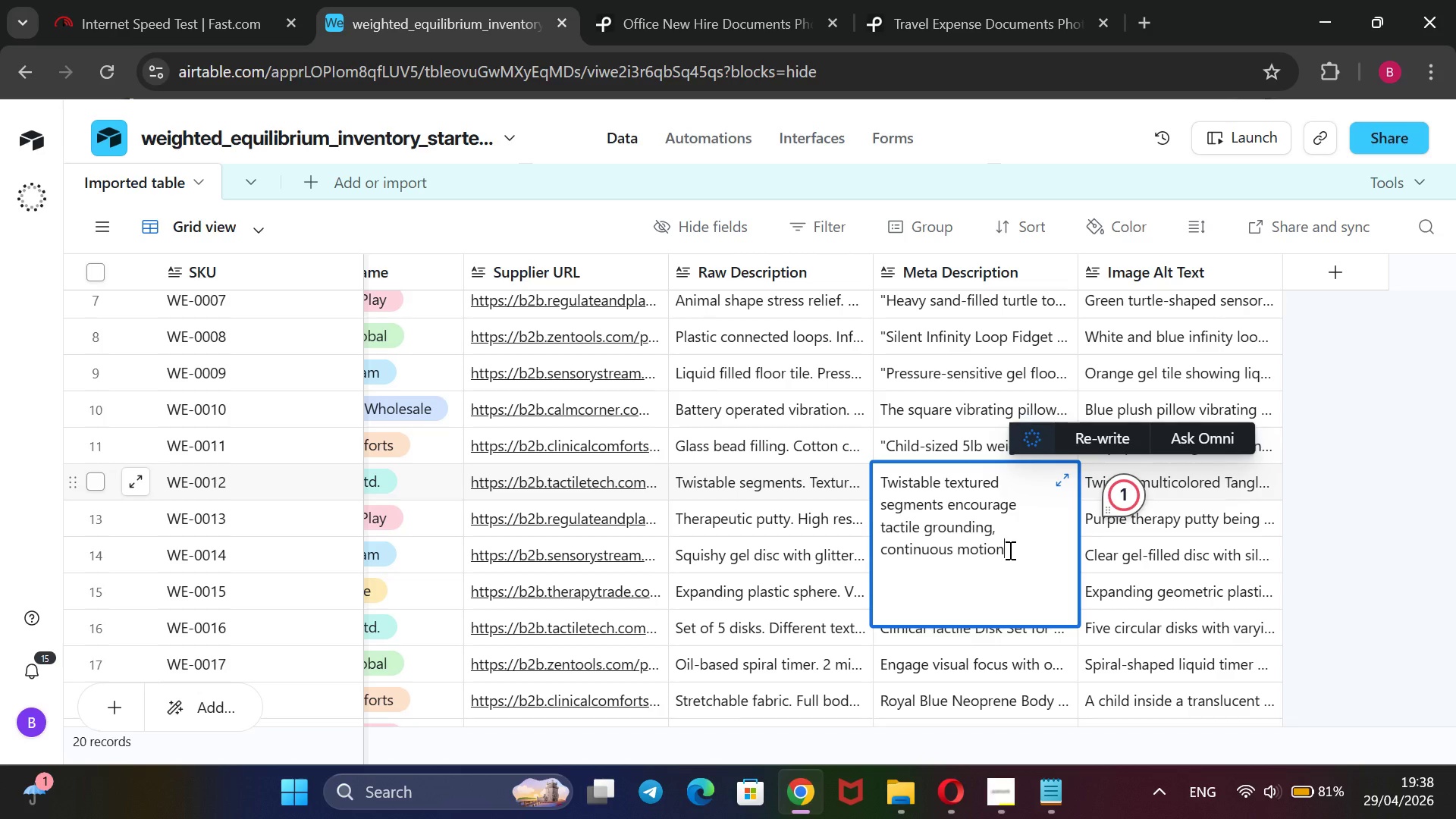 
key(Comma)
 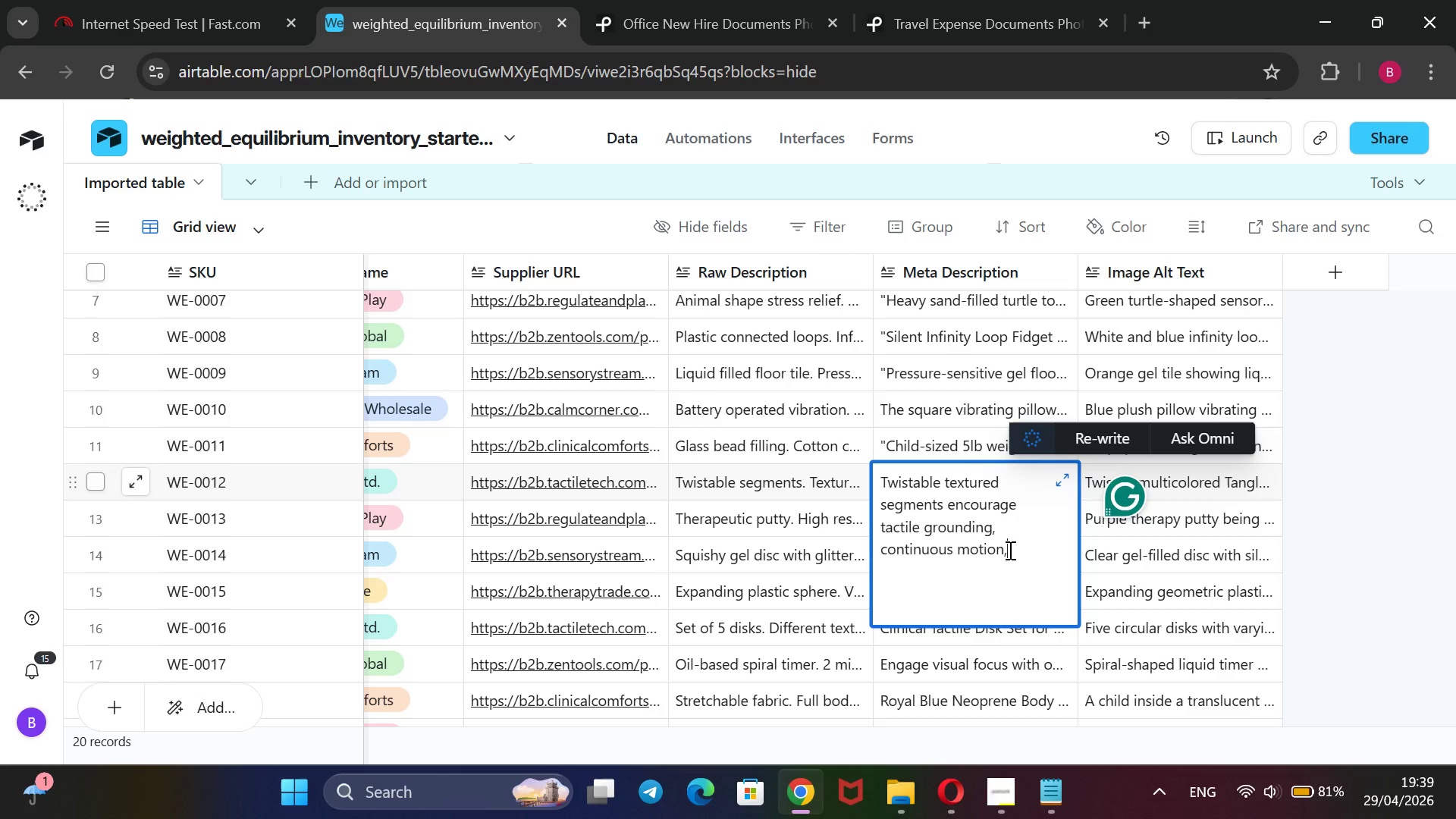 
wait(15.09)
 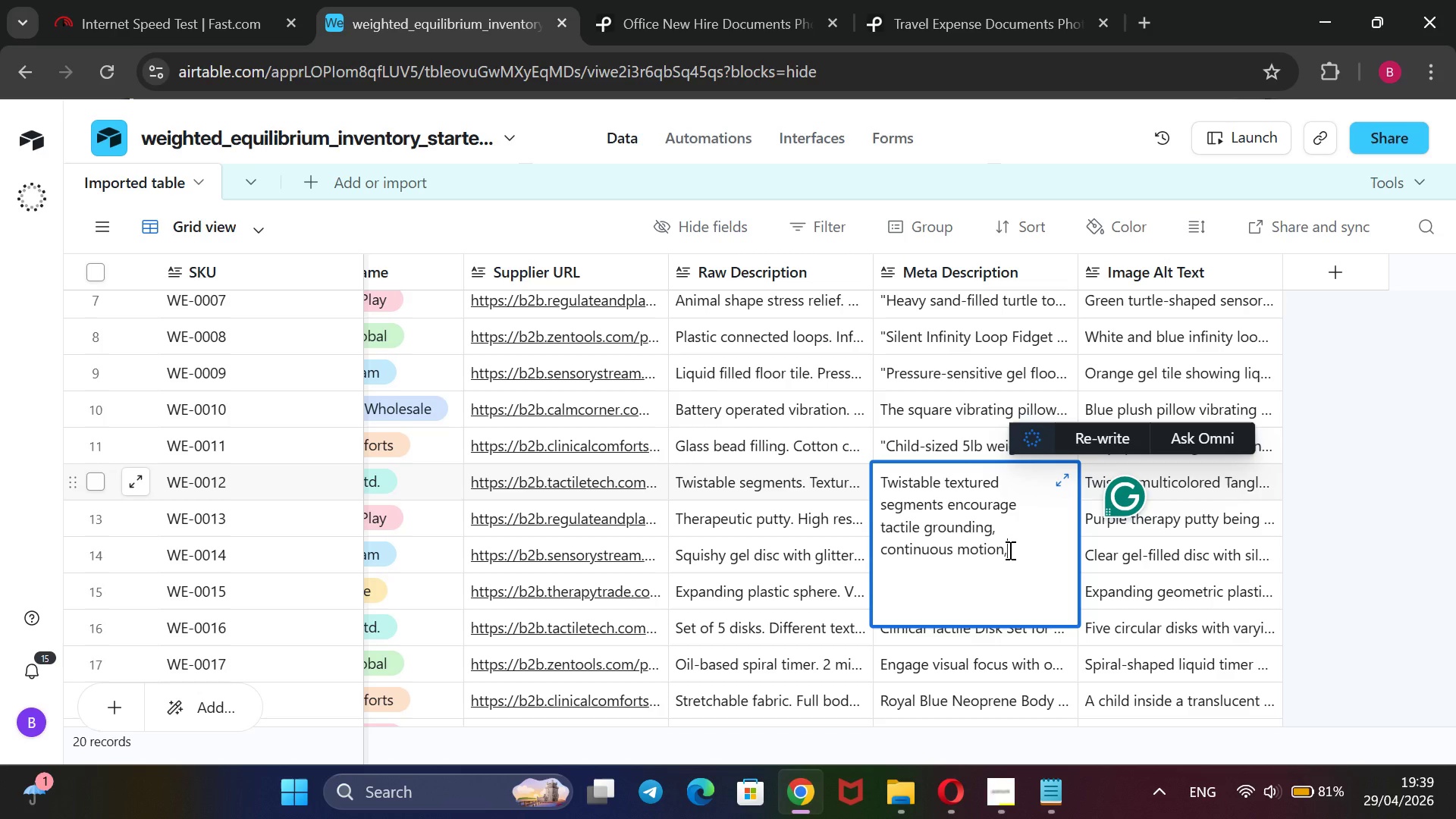 
type( and hans)
key(Backspace)
type(d therapy, making it a versatile sensory regulation tool.@)
 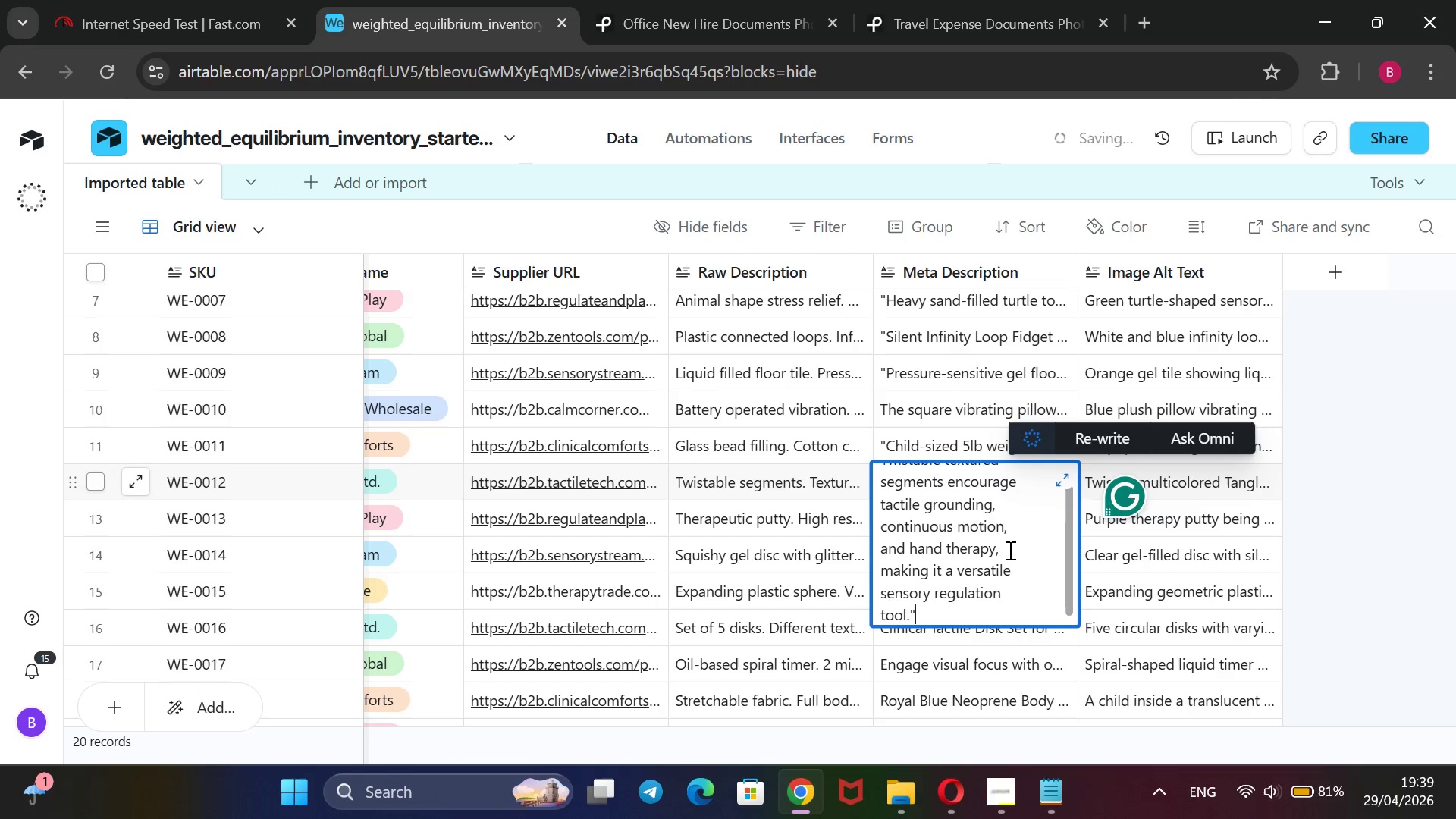 
hold_key(key=ArrowUp, duration=1.33)
 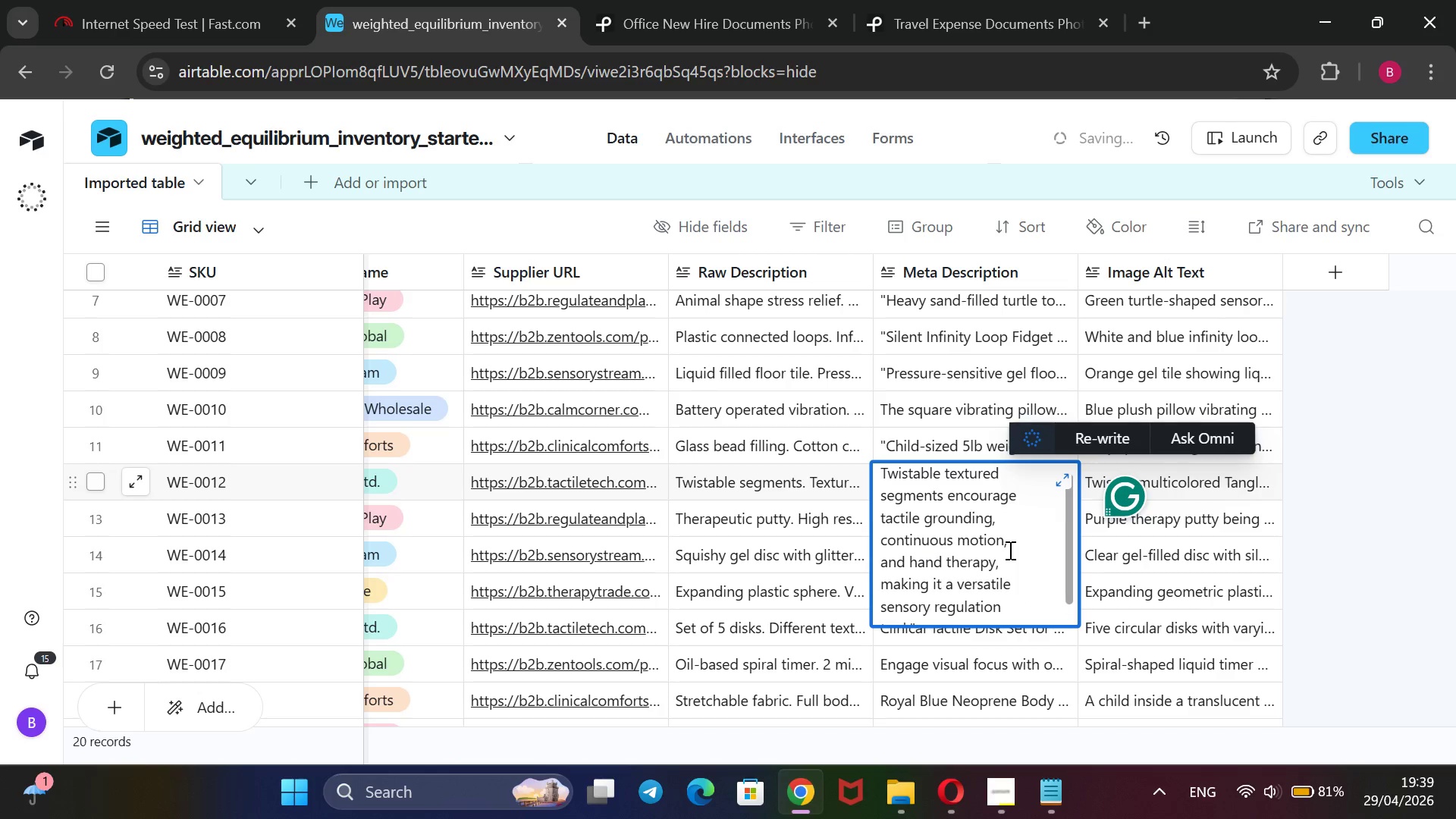 
key(Shift+2)
 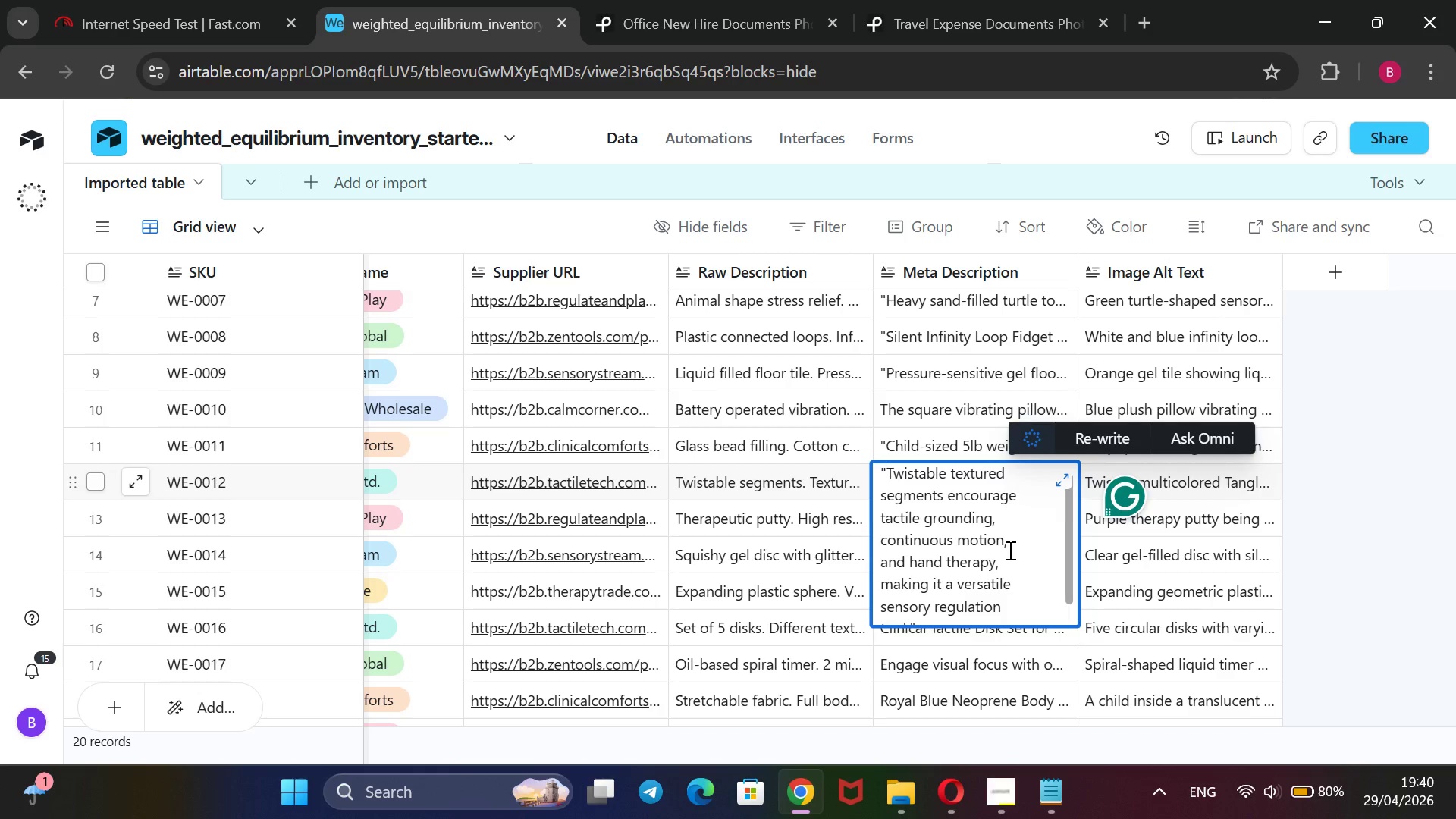 
wait(25.28)
 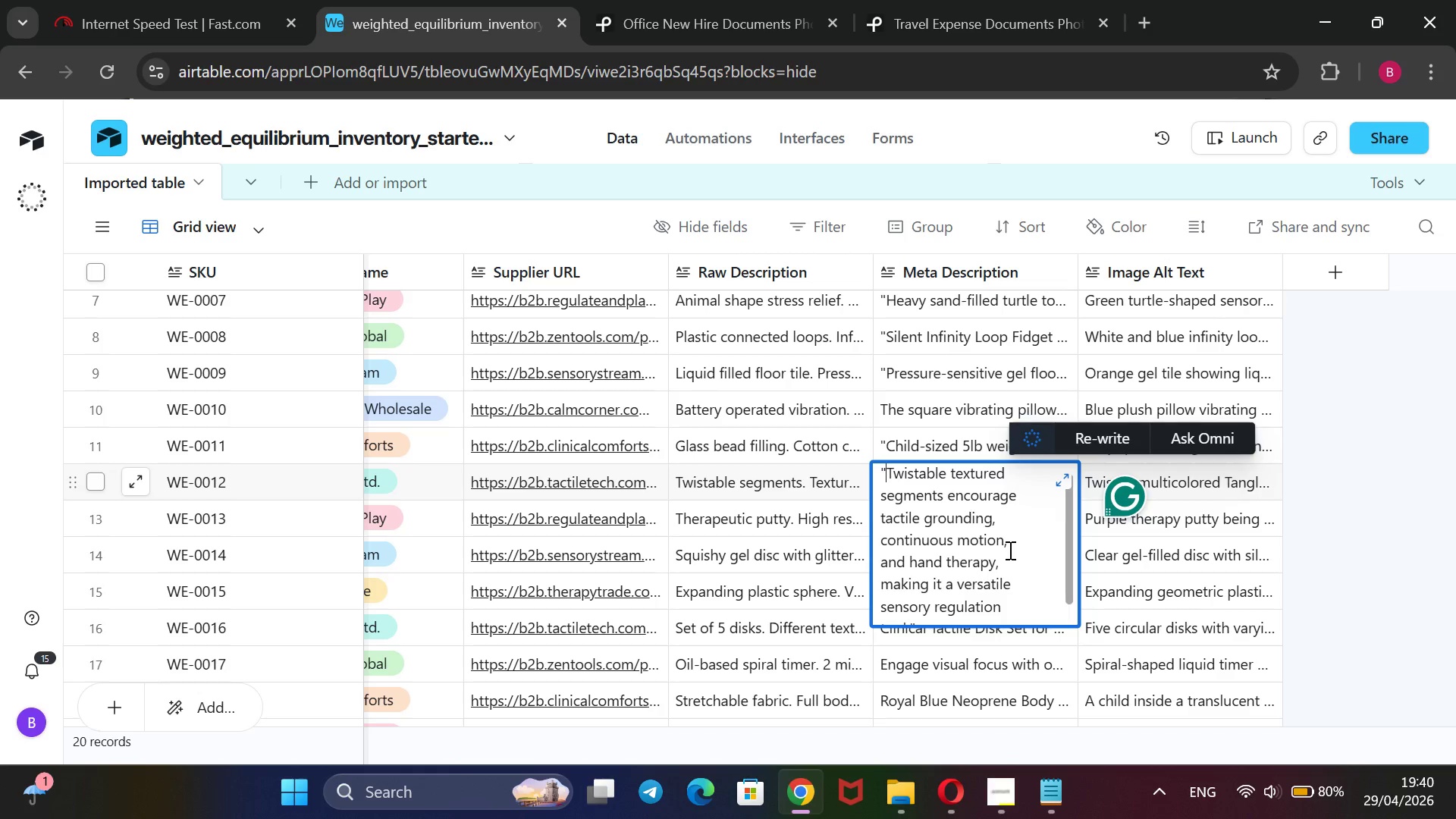 
double_click([1156, 475])
 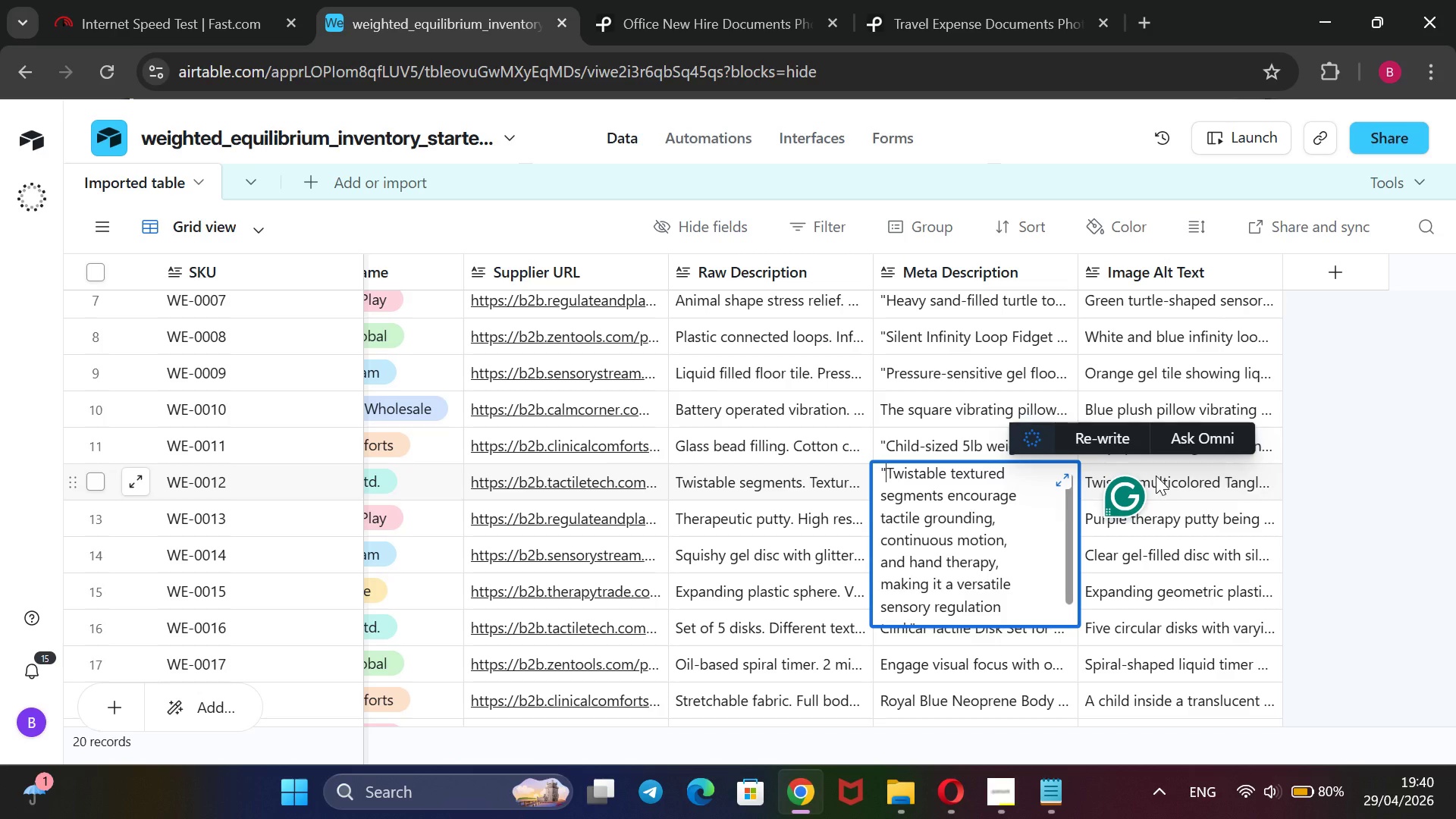 
triple_click([1156, 475])
 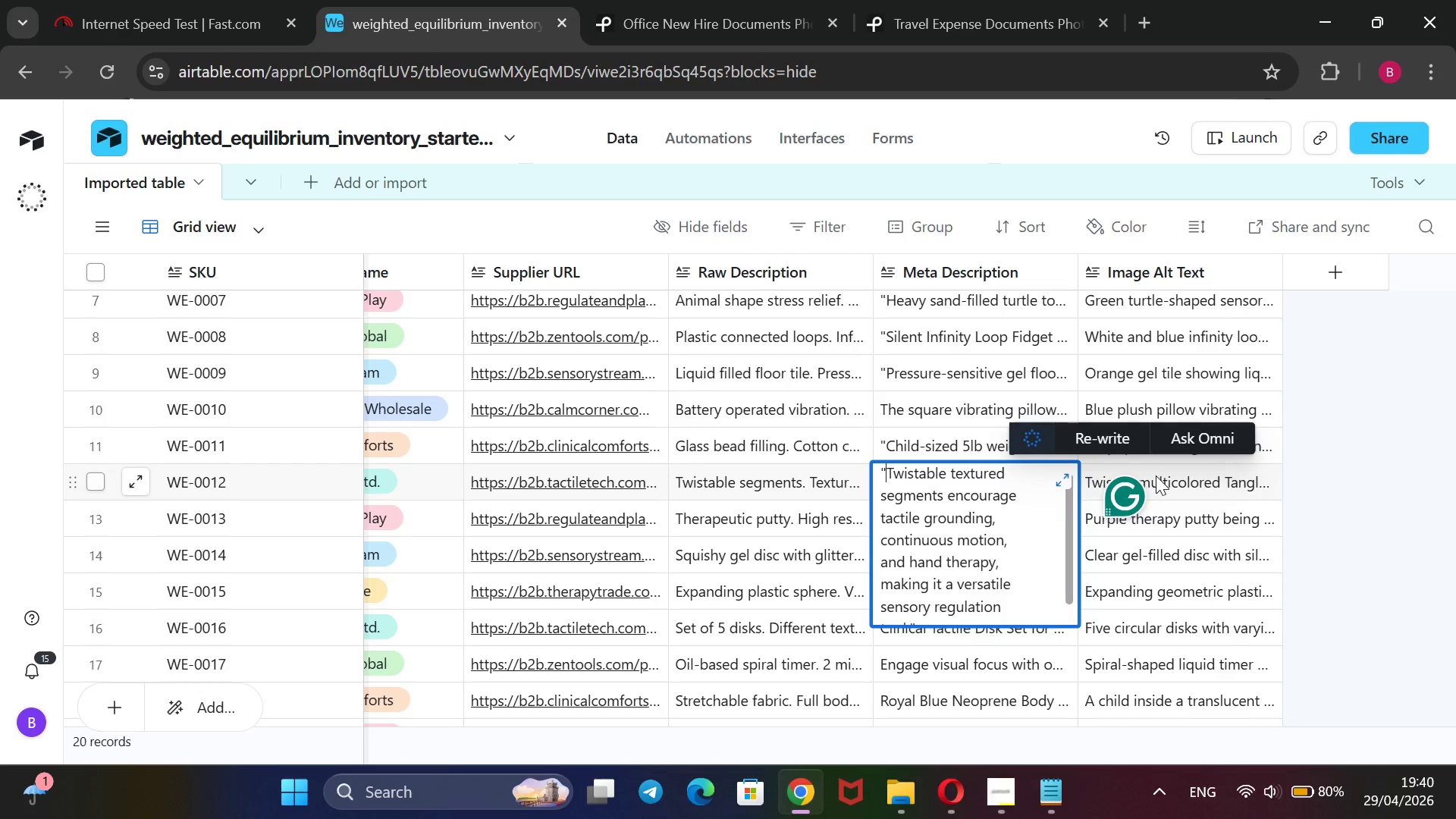 
wait(7.11)
 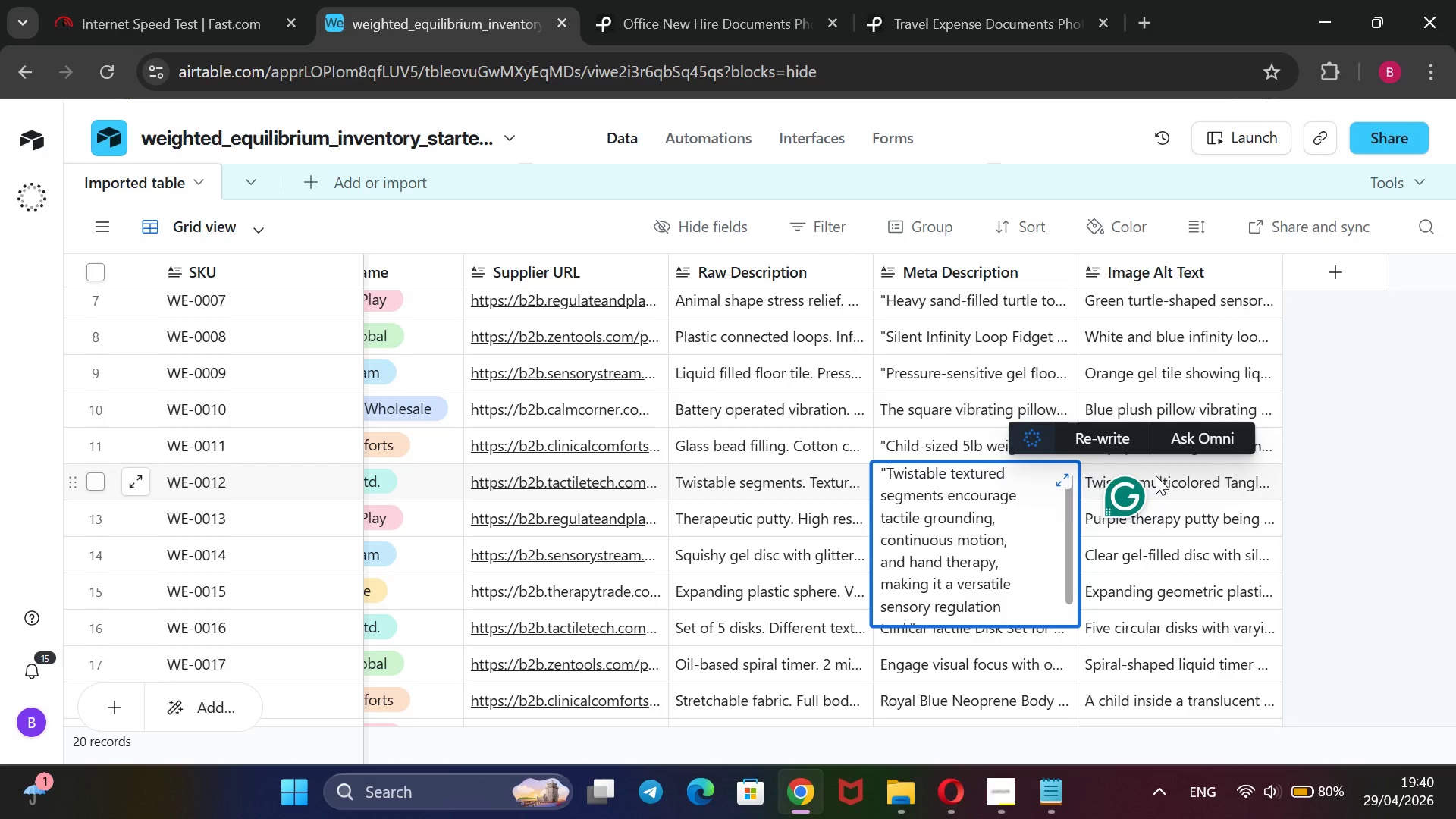 
double_click([1156, 475])
 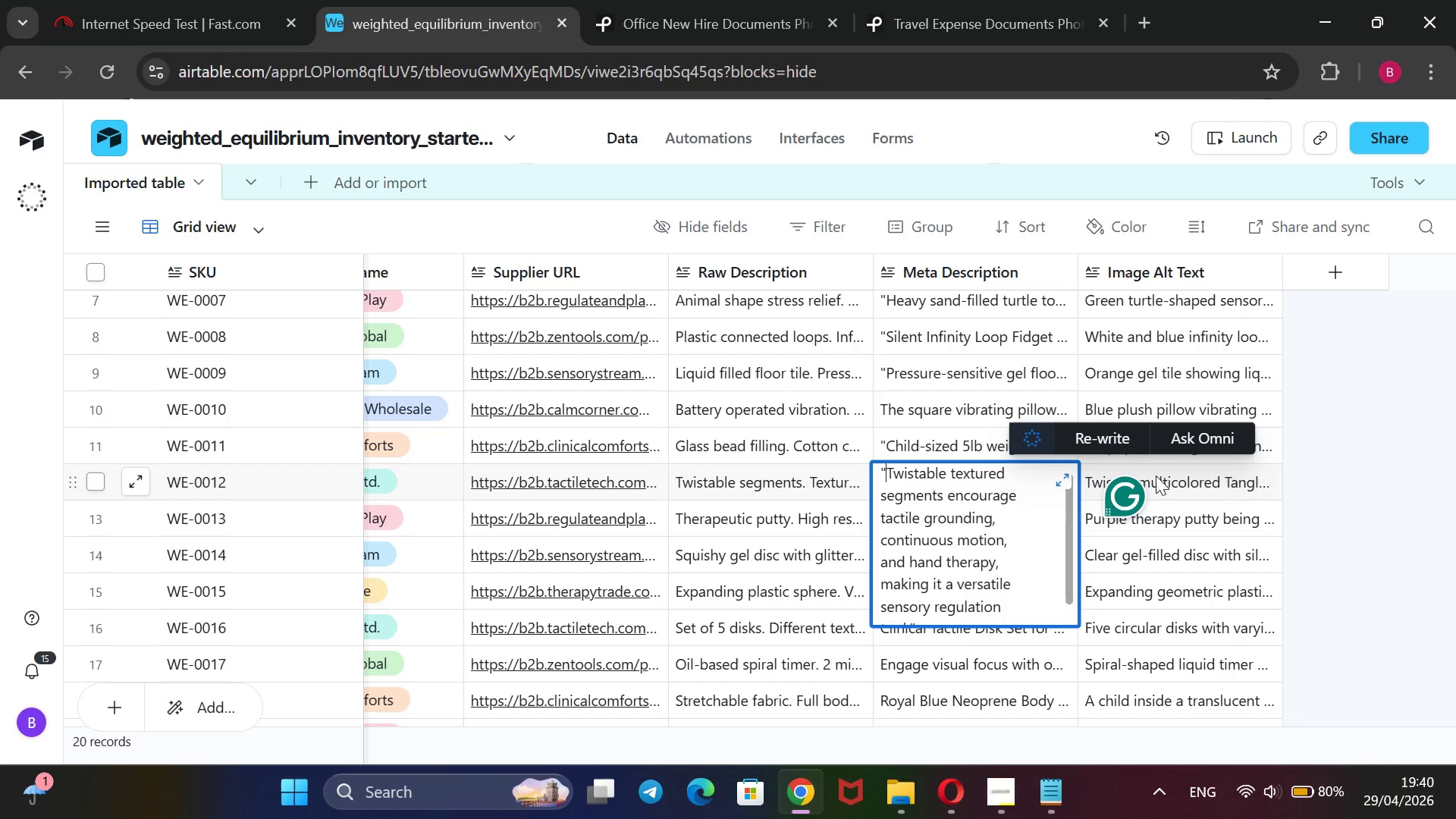 
triple_click([1156, 475])
 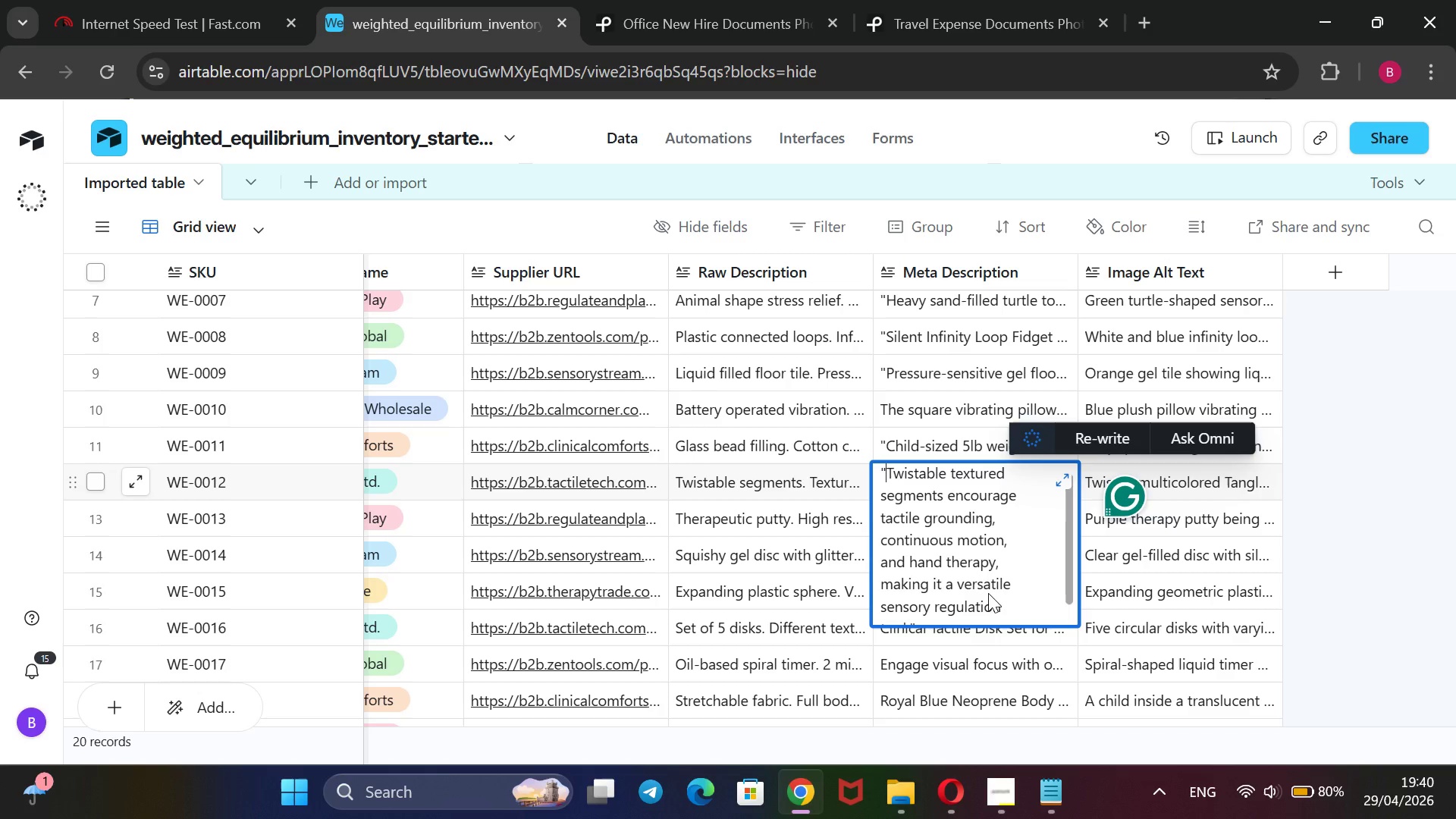 
scroll: coordinate [995, 551], scroll_direction: down, amount: 4.0
 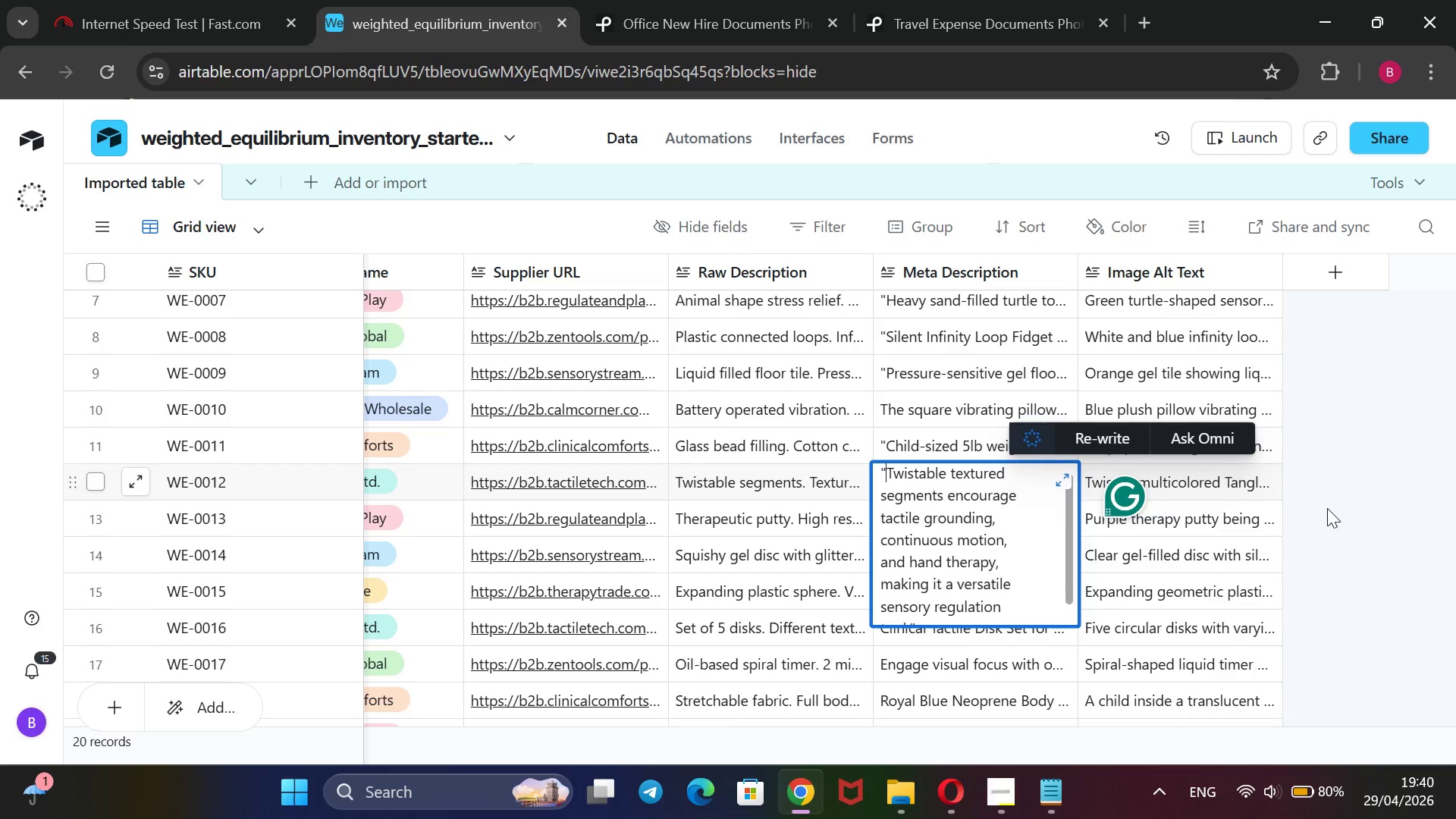 
left_click([1327, 508])
 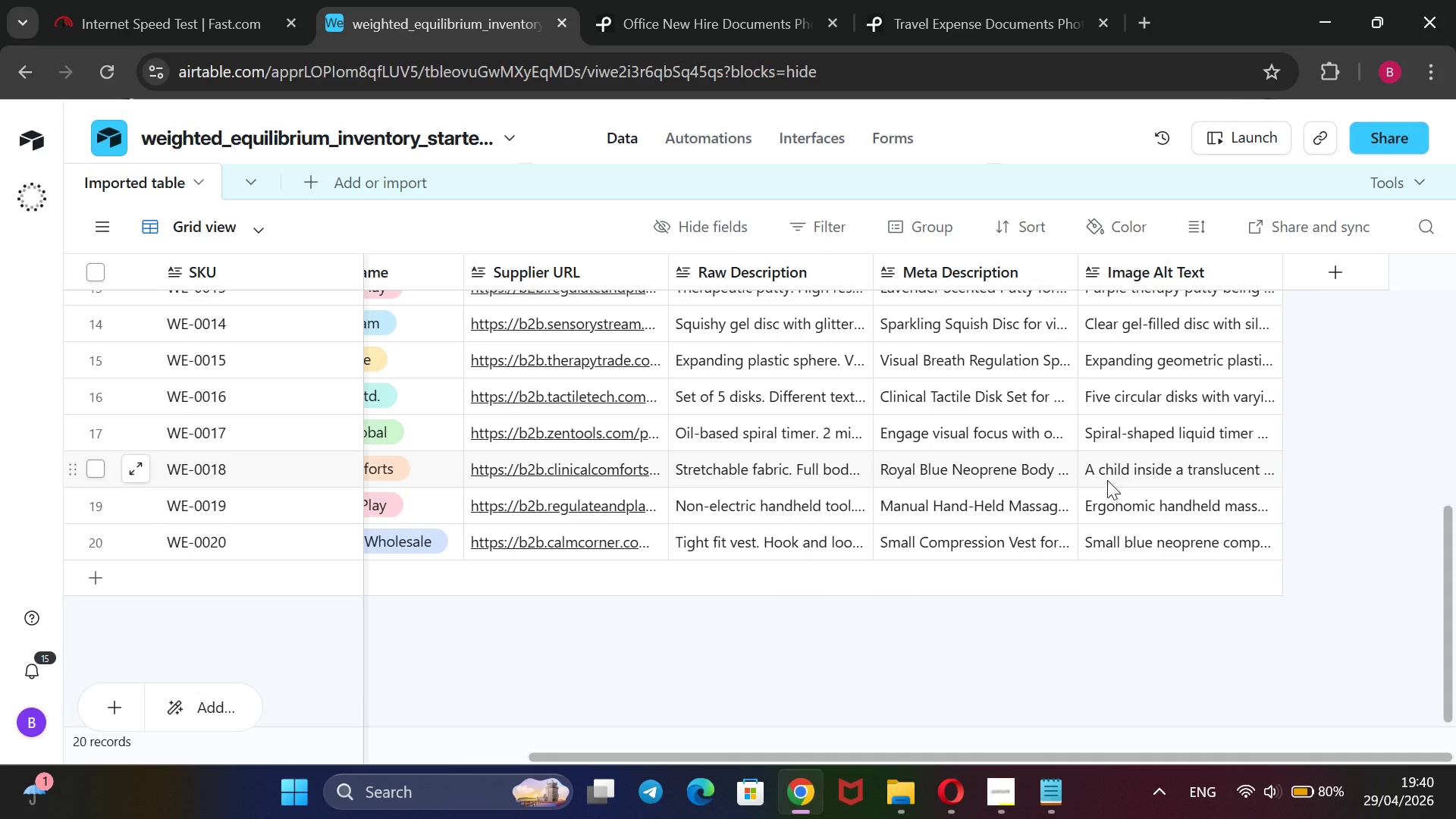 
wait(13.88)
 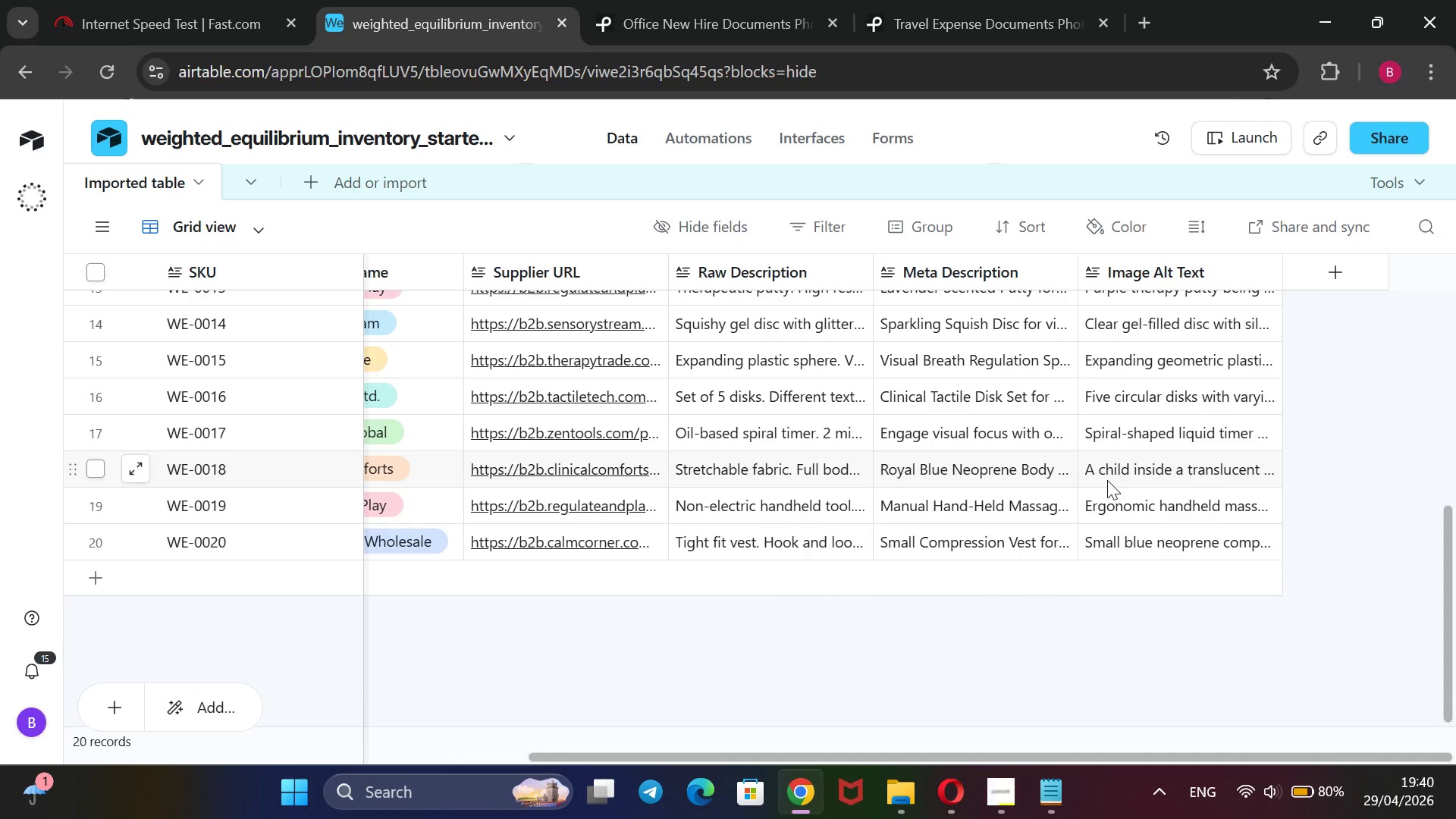 
scroll: coordinate [1181, 463], scroll_direction: up, amount: 2.0
 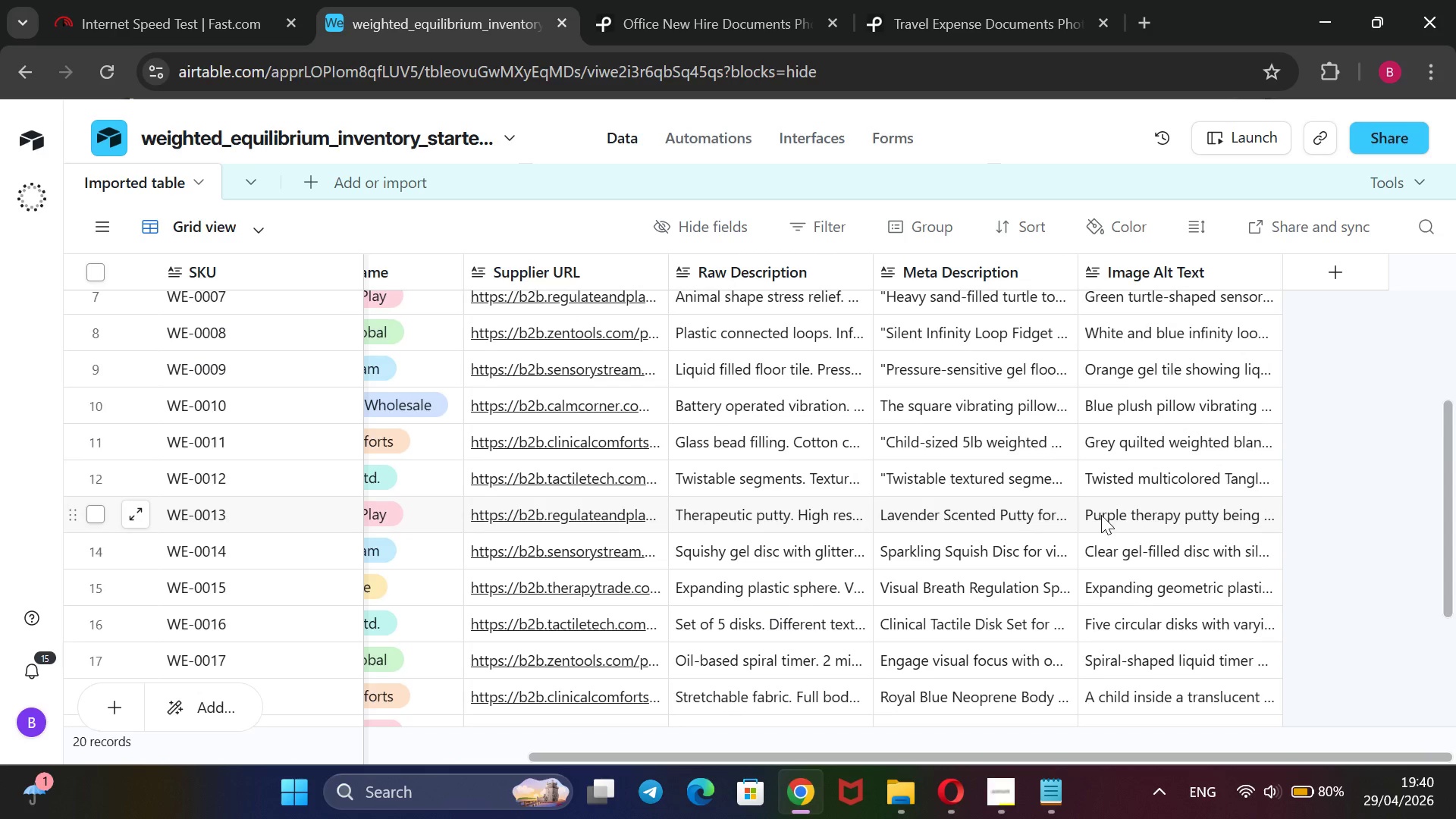 
wait(5.82)
 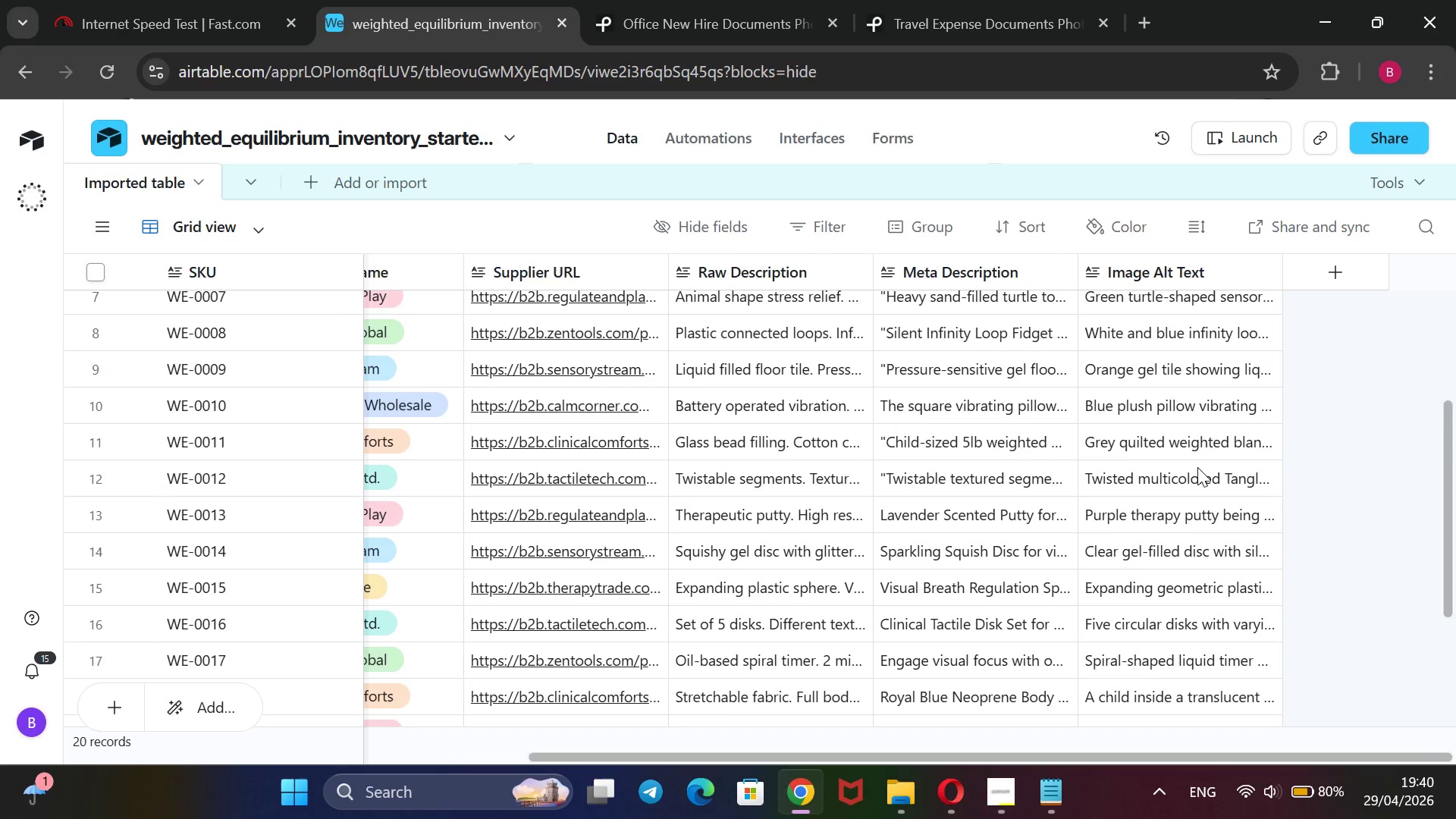 
double_click([1162, 480])
 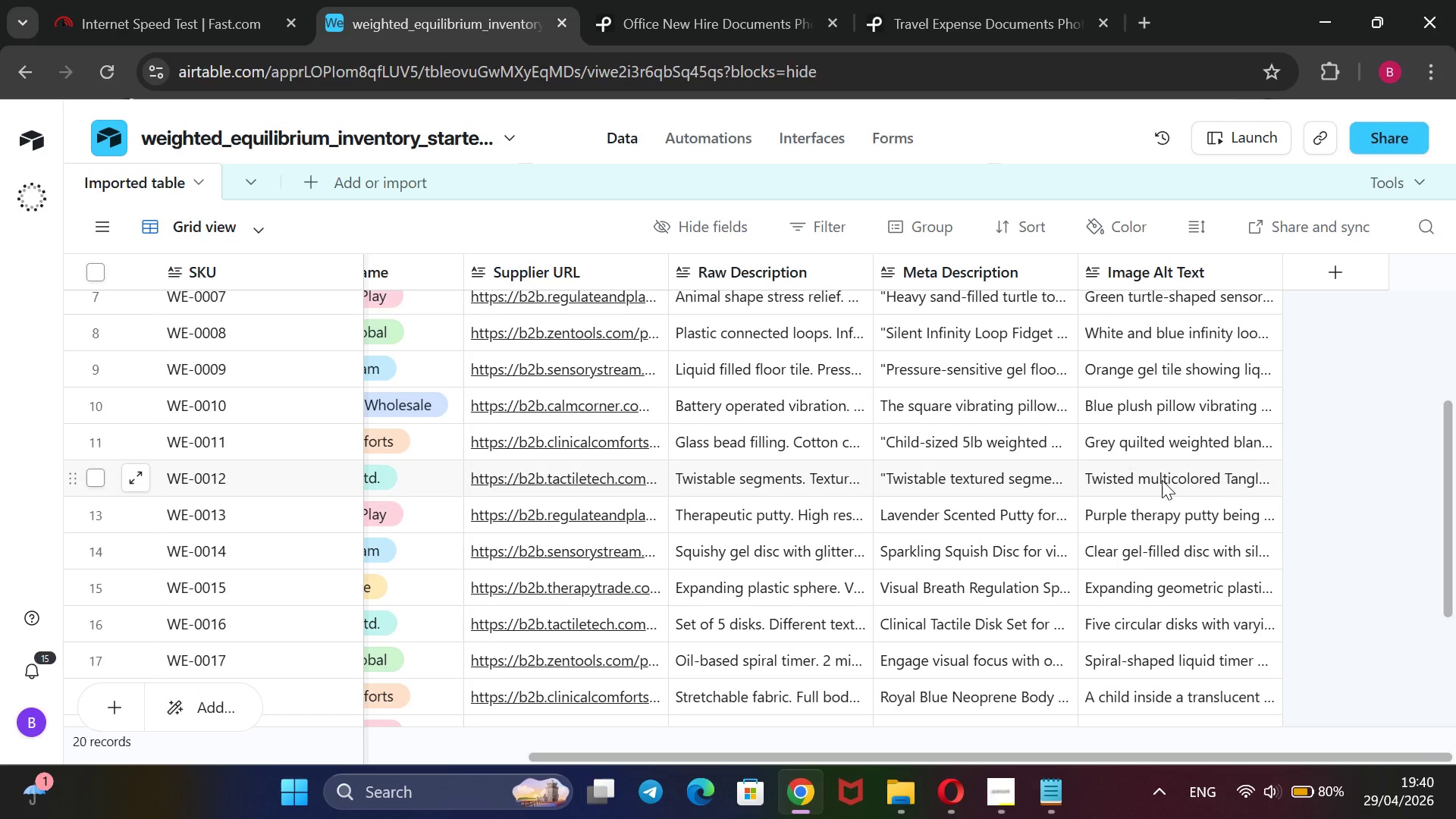 
triple_click([1162, 480])
 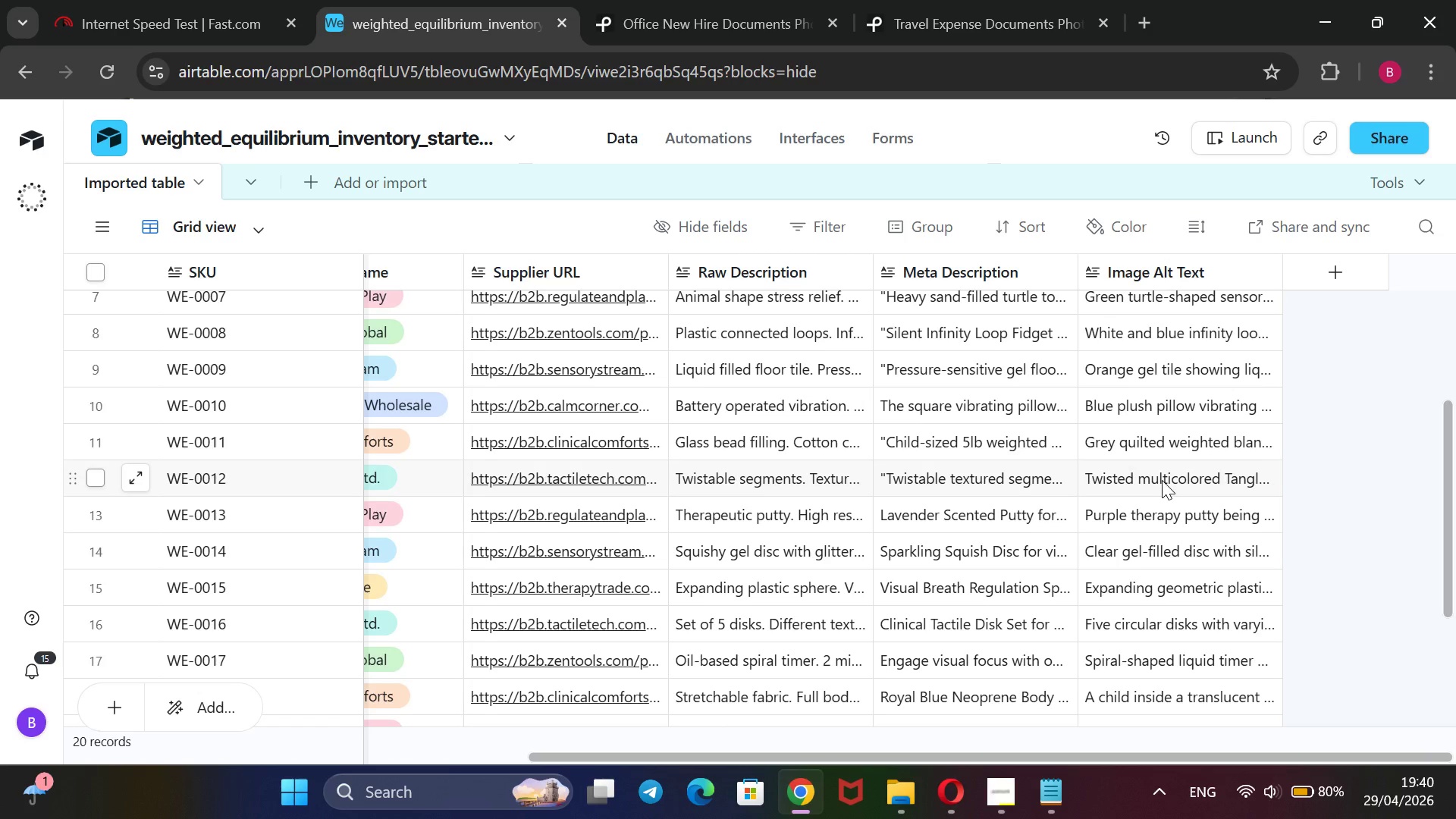 
wait(5.28)
 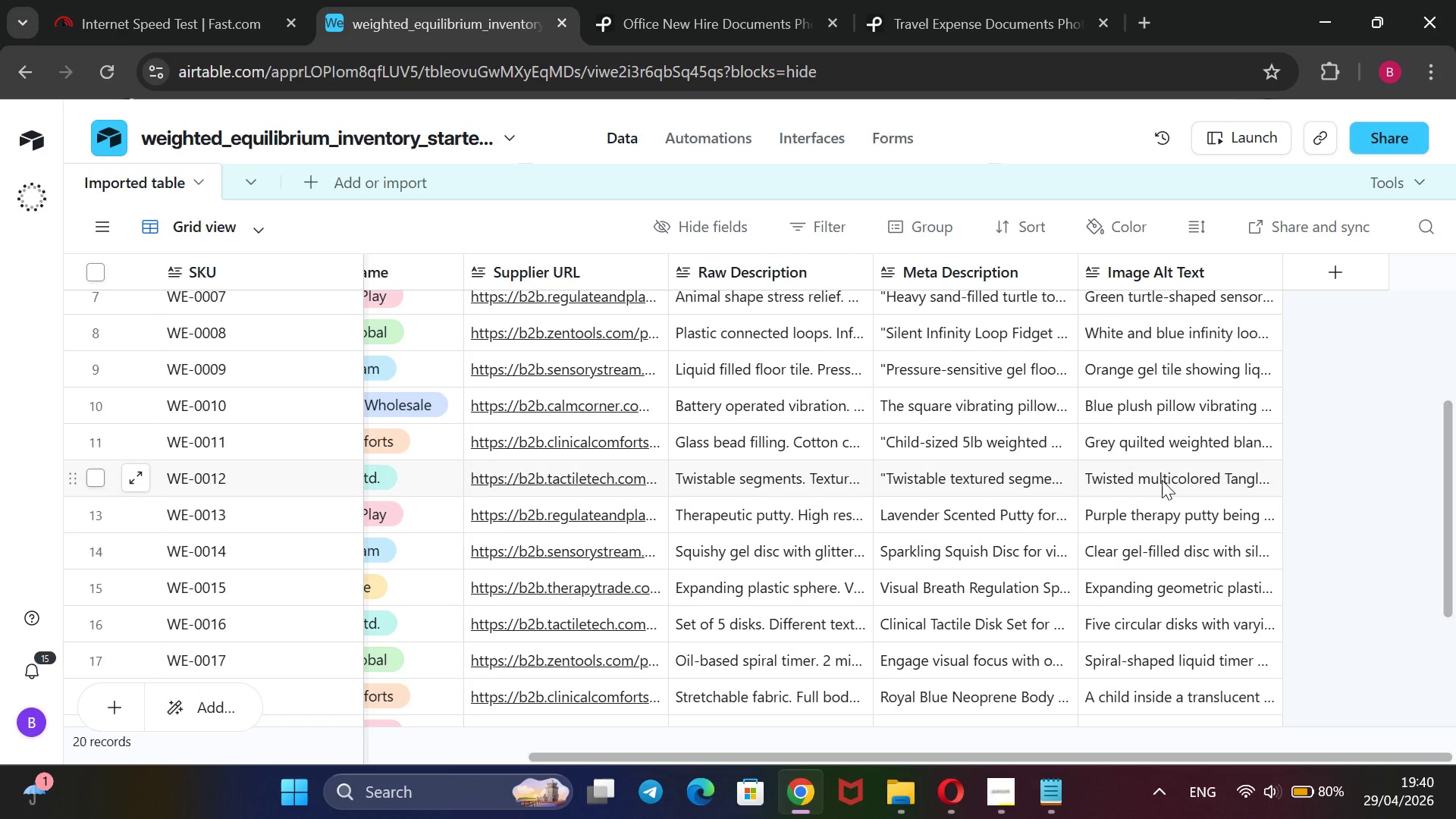 
double_click([1162, 480])
 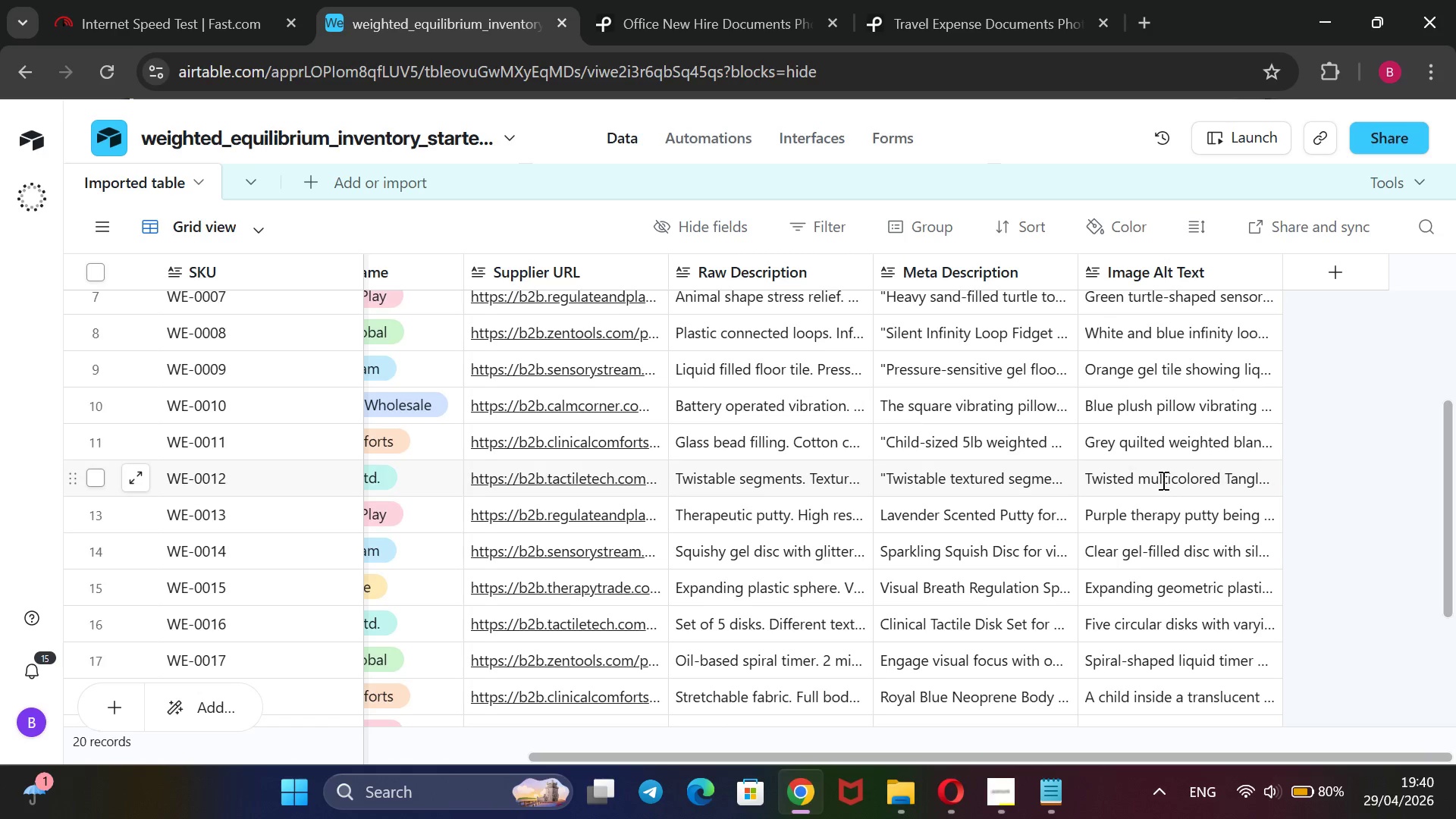 
triple_click([1162, 480])
 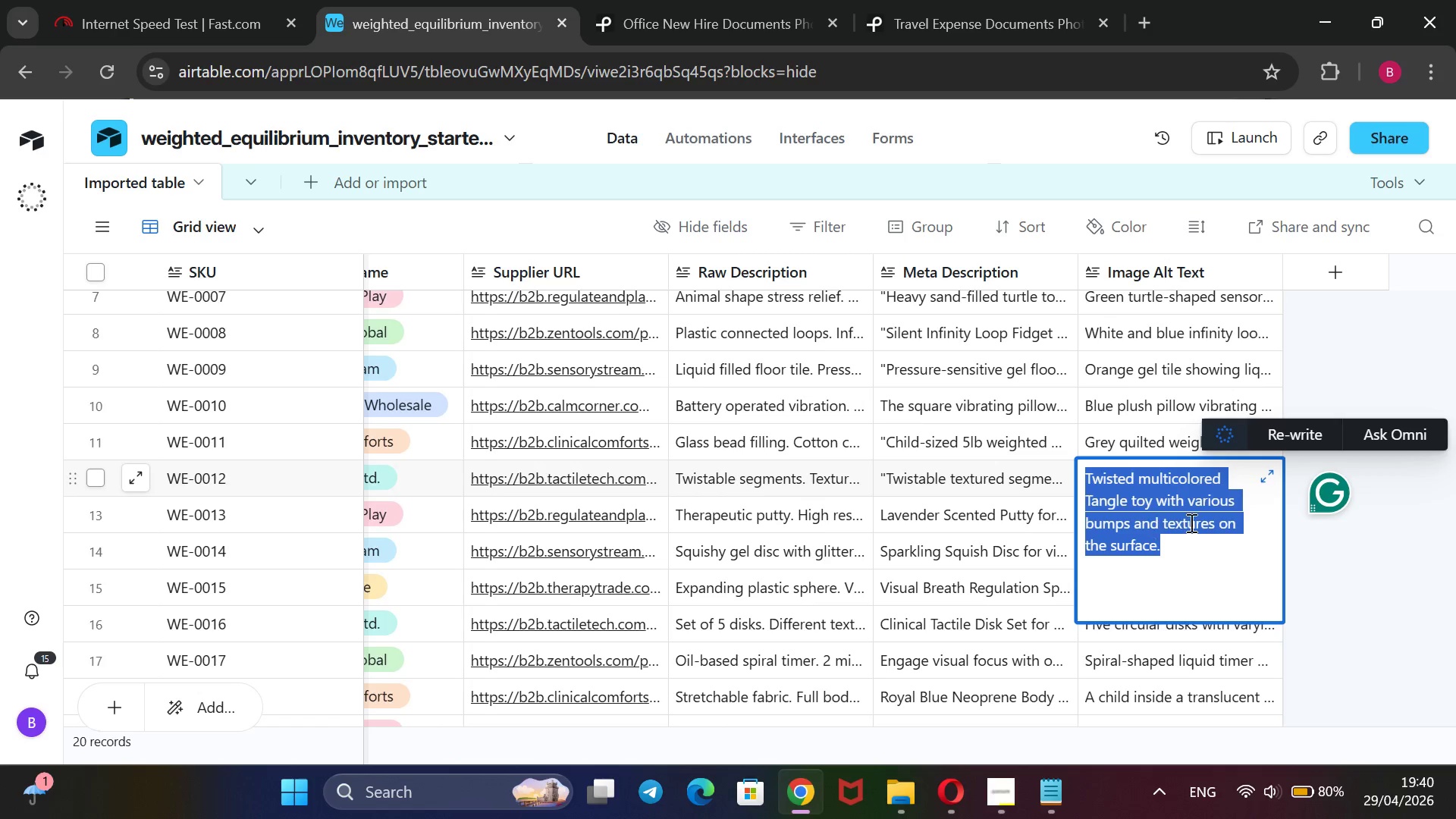 
wait(15.16)
 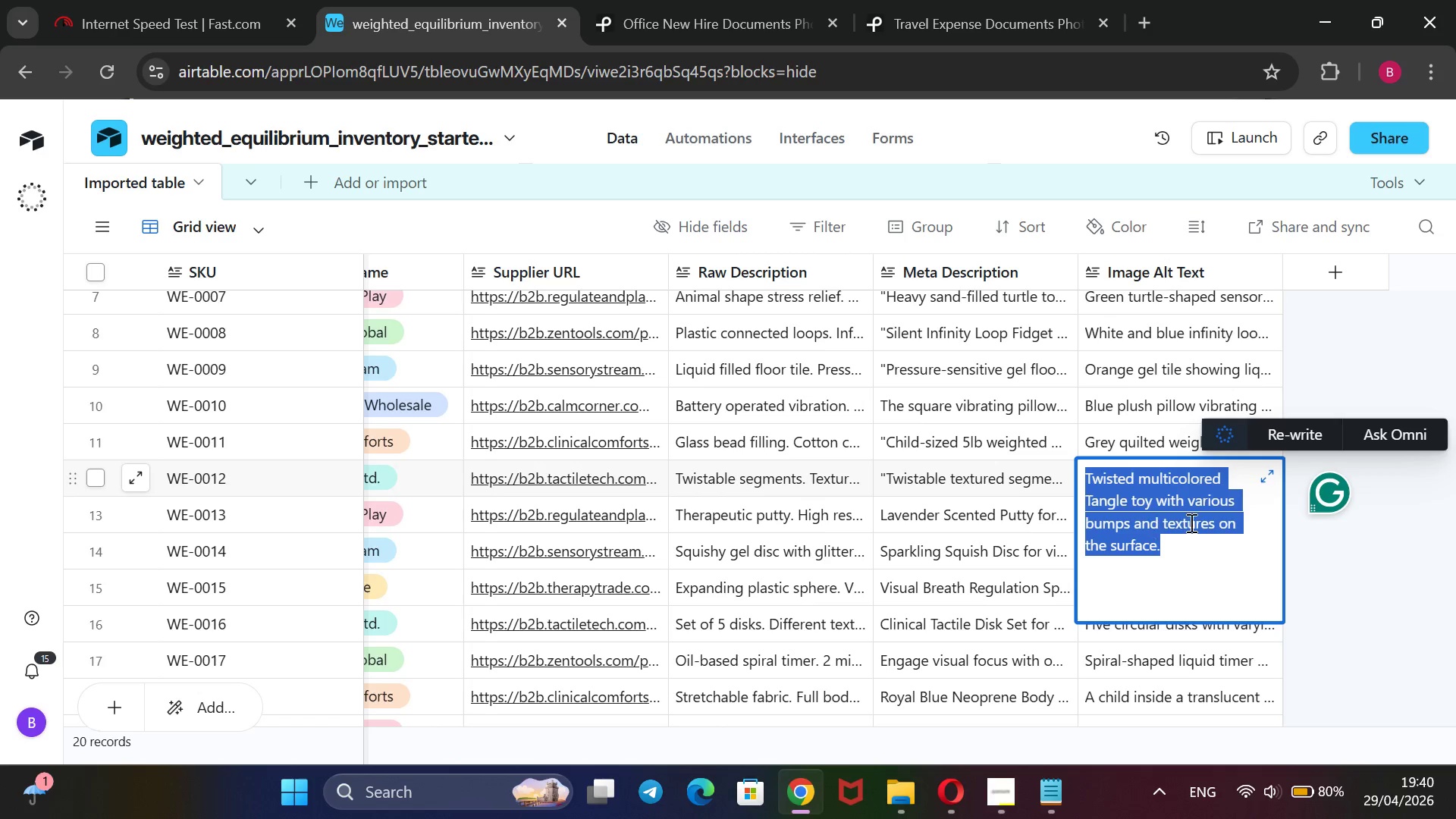 
left_click_drag(start_coordinate=[1163, 502], to_coordinate=[1213, 525])
 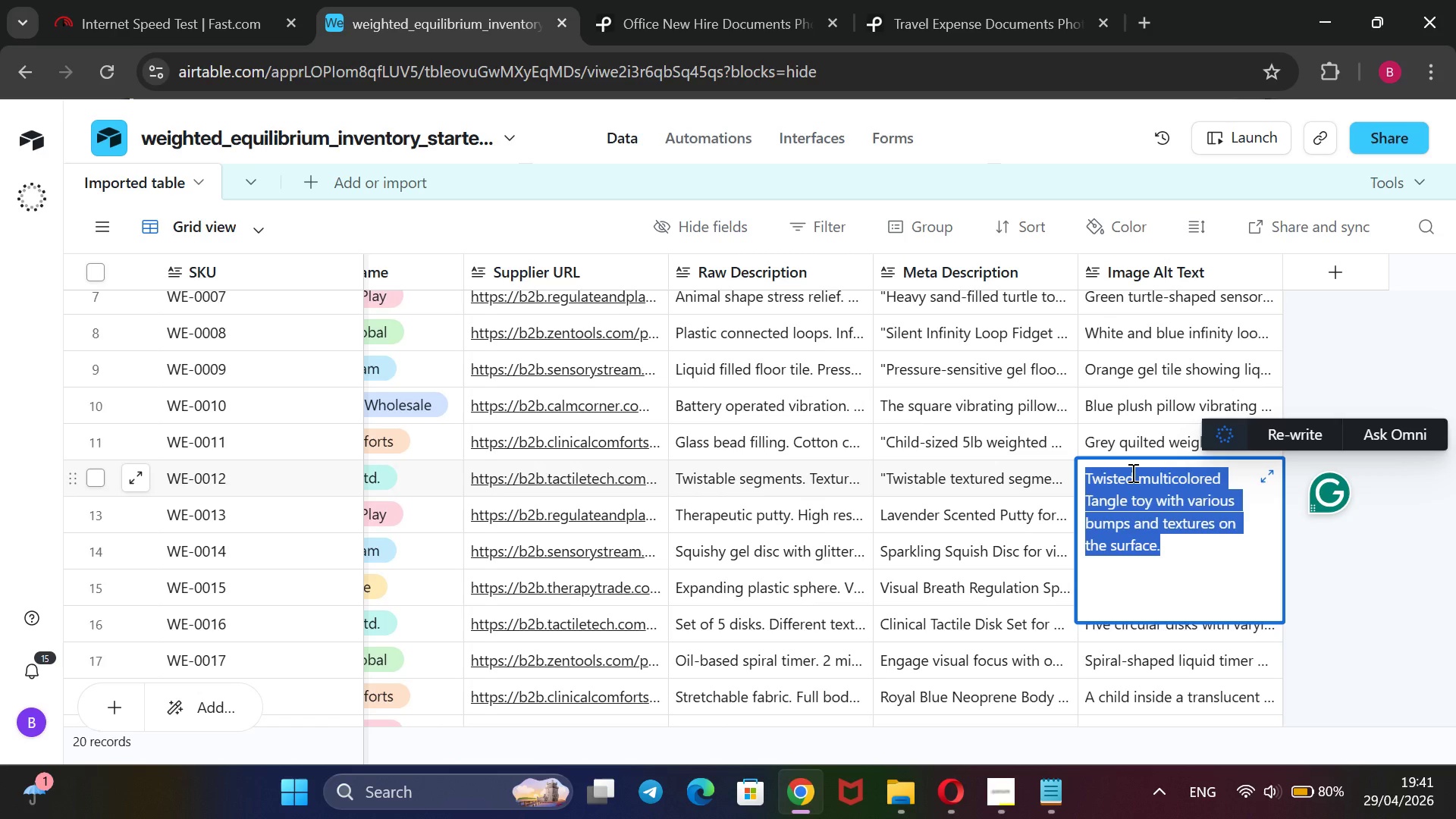 
left_click_drag(start_coordinate=[1136, 477], to_coordinate=[1091, 472])
 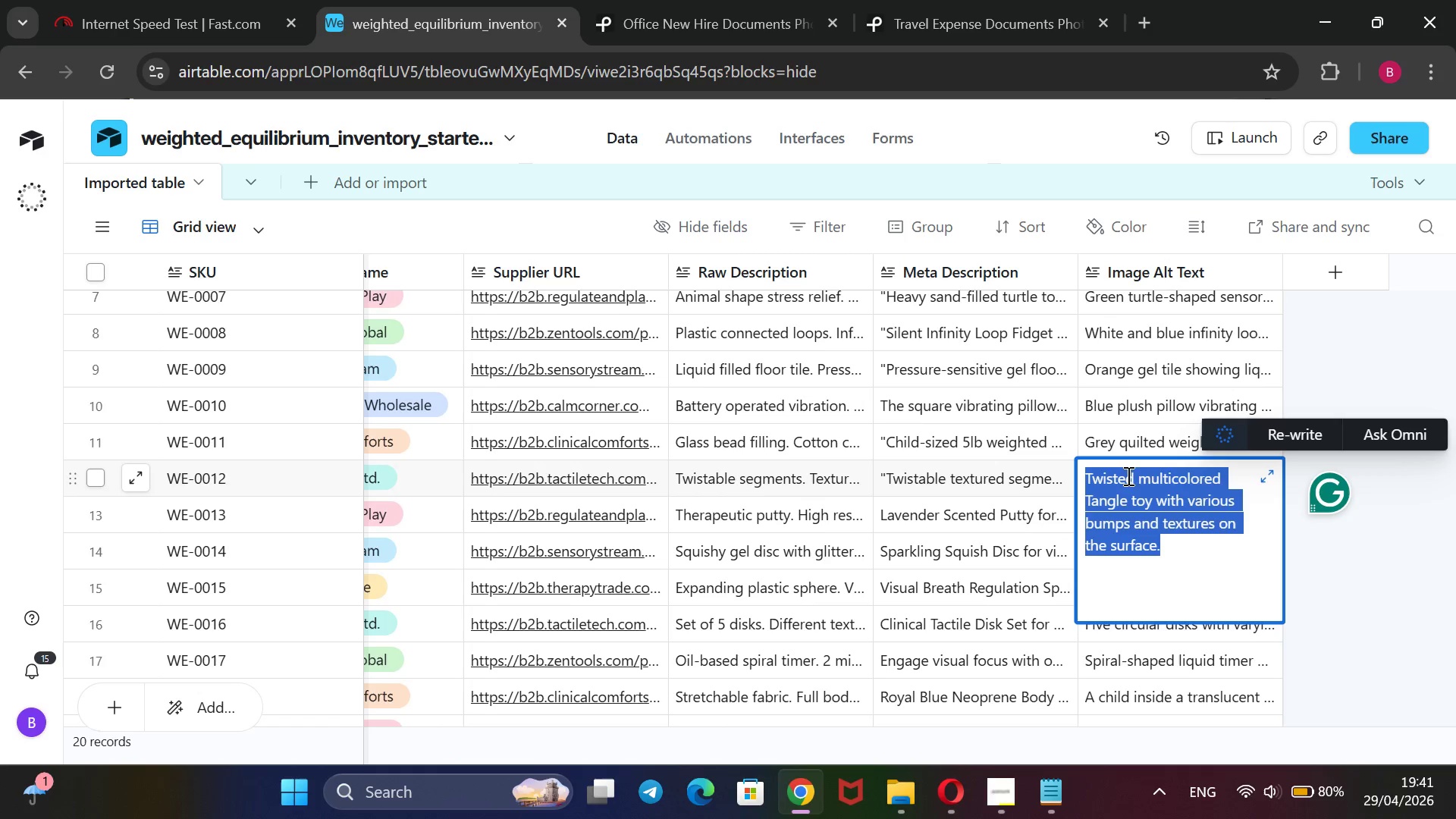 
left_click([1141, 477])
 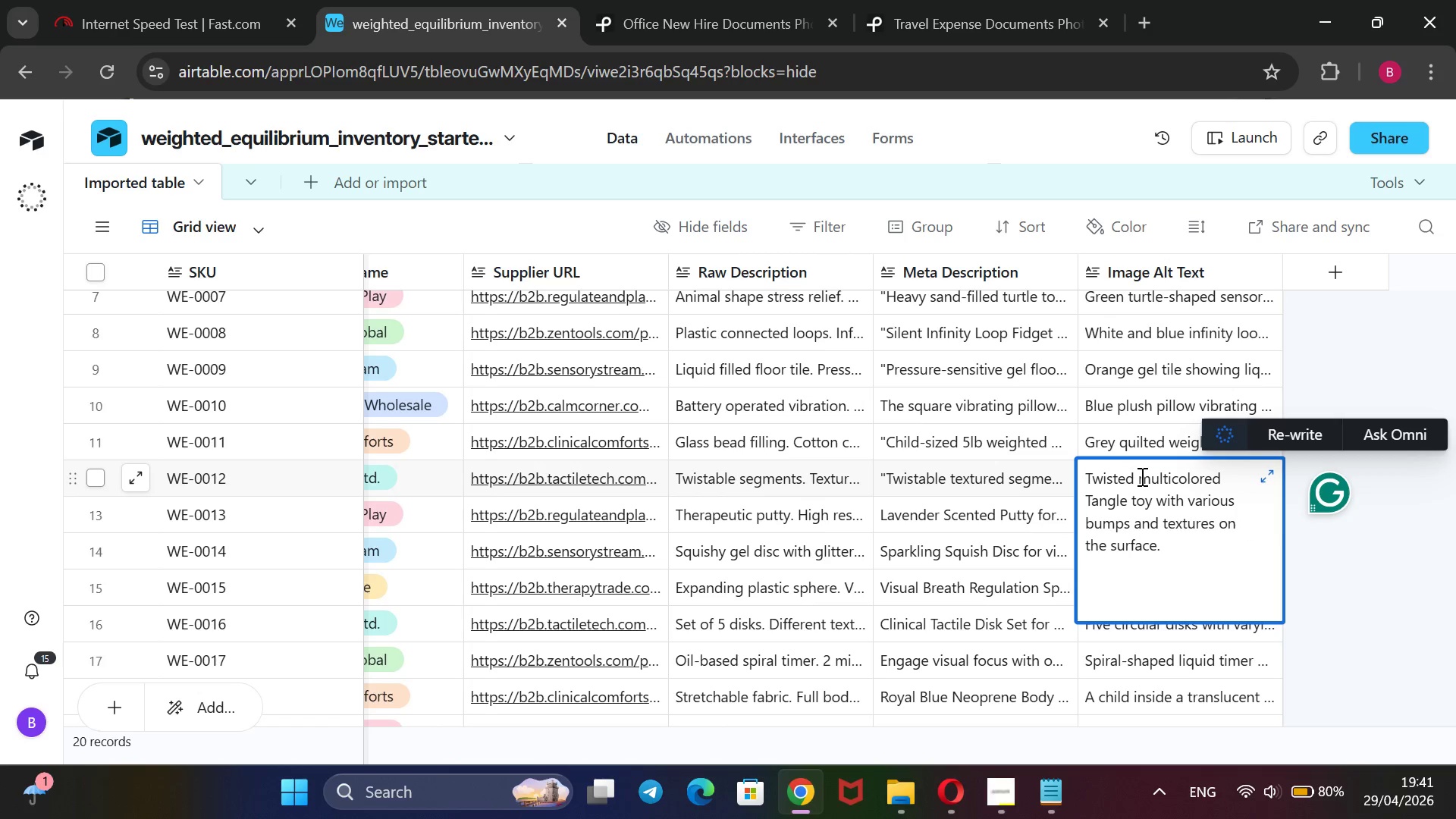 
left_click_drag(start_coordinate=[1134, 476], to_coordinate=[1078, 475])
 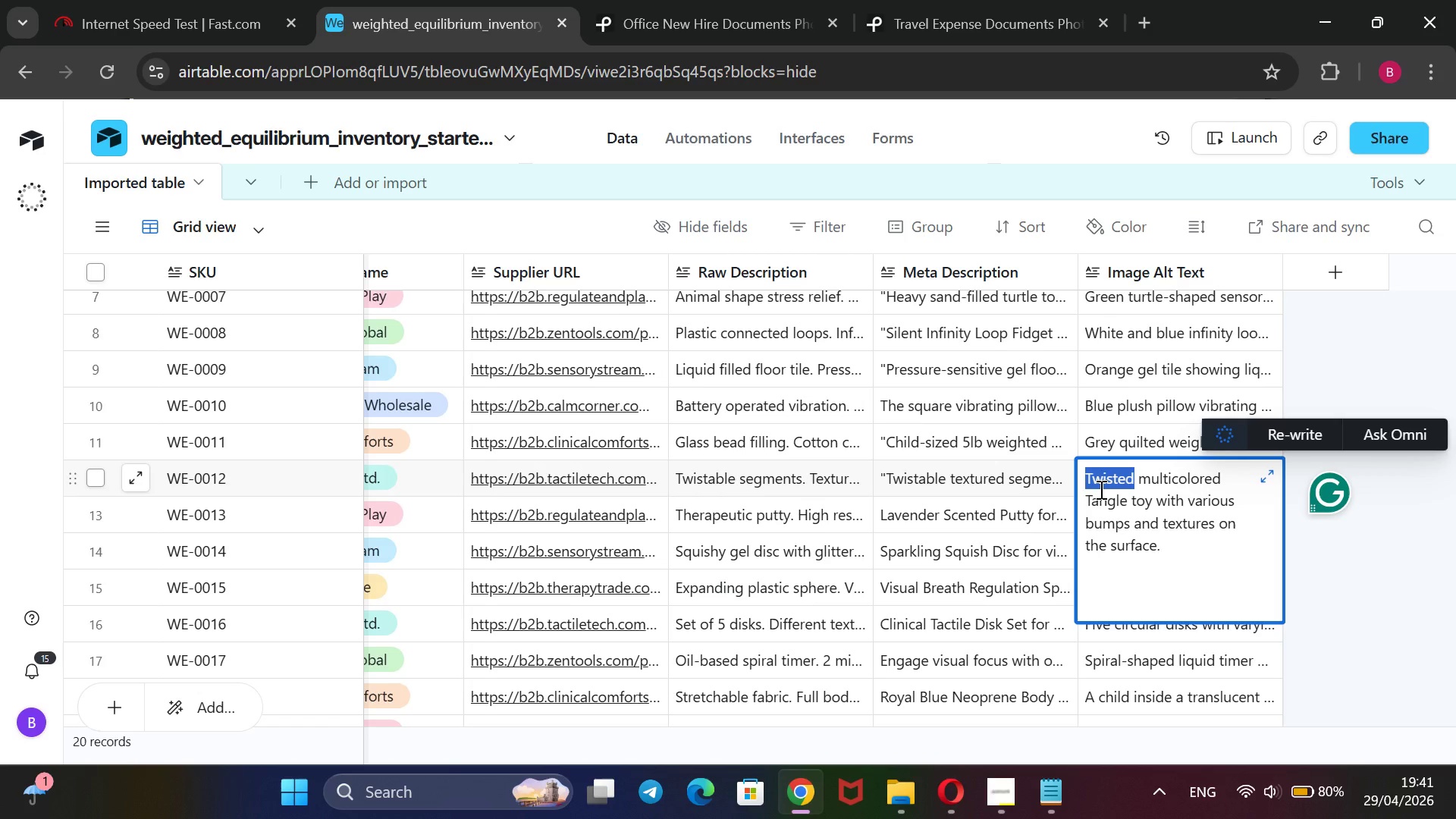 
key(Backspace)
 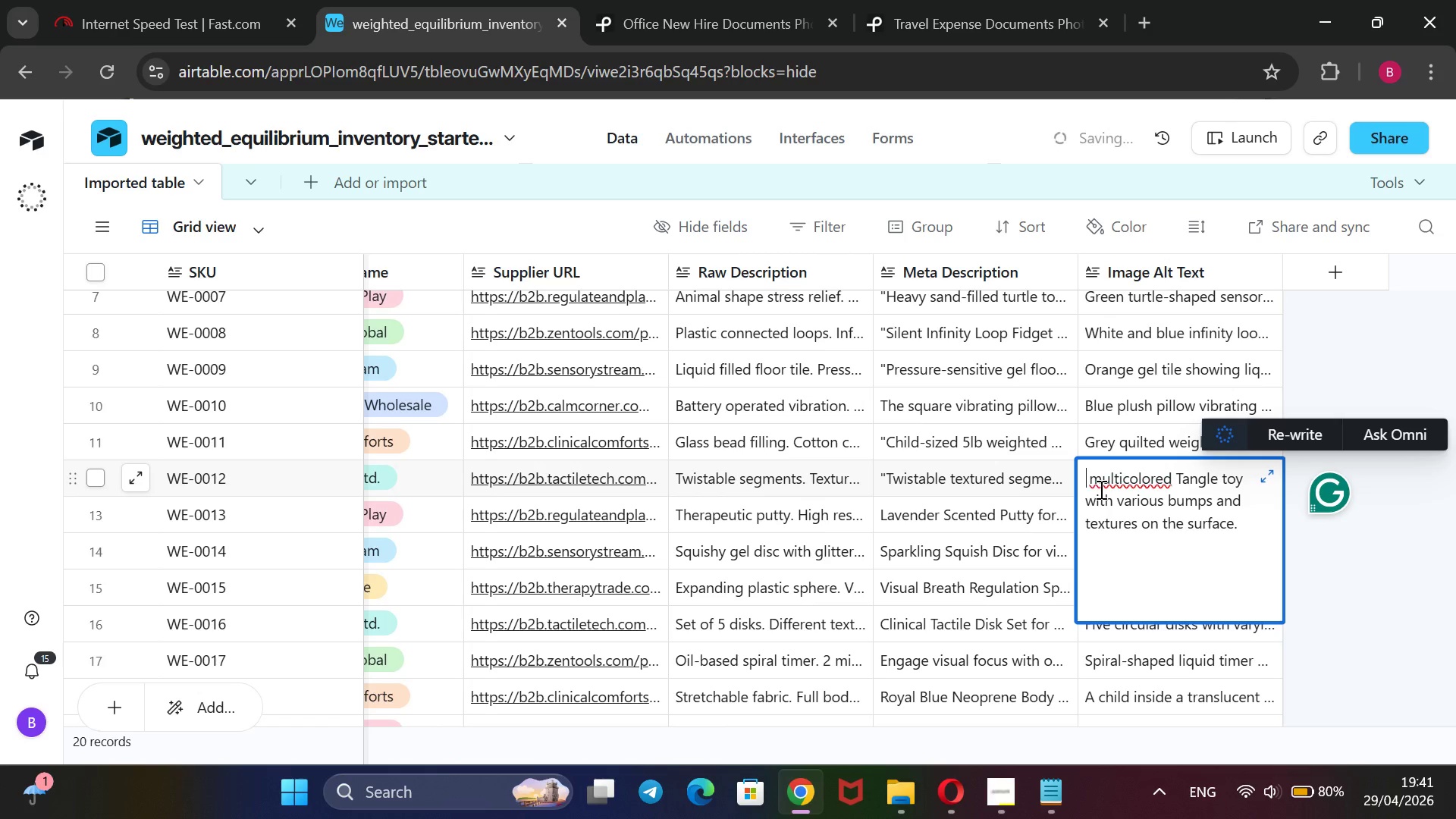 
key(ArrowRight)
 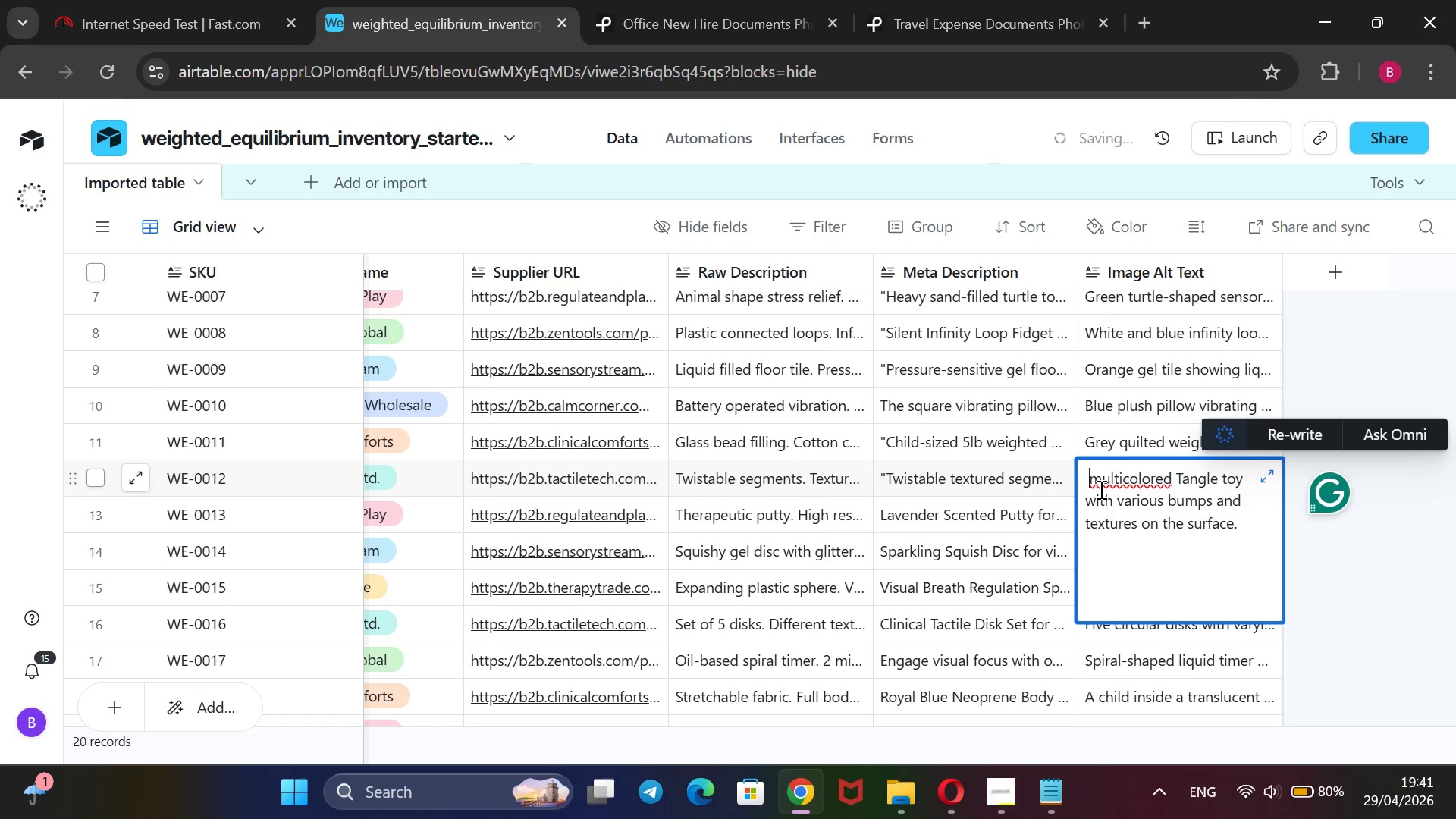 
key(ArrowRight)
 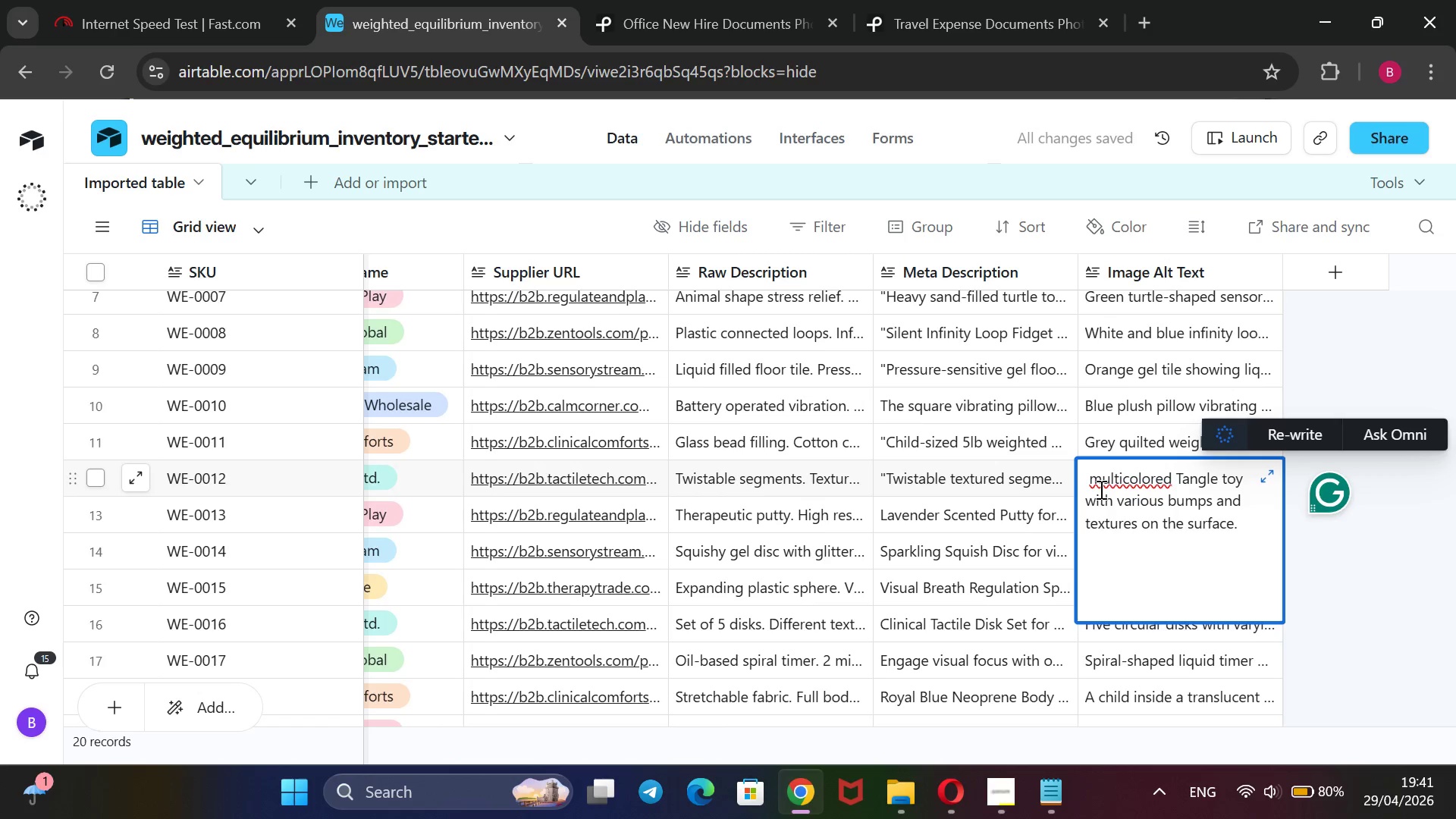 
key(Backspace)
 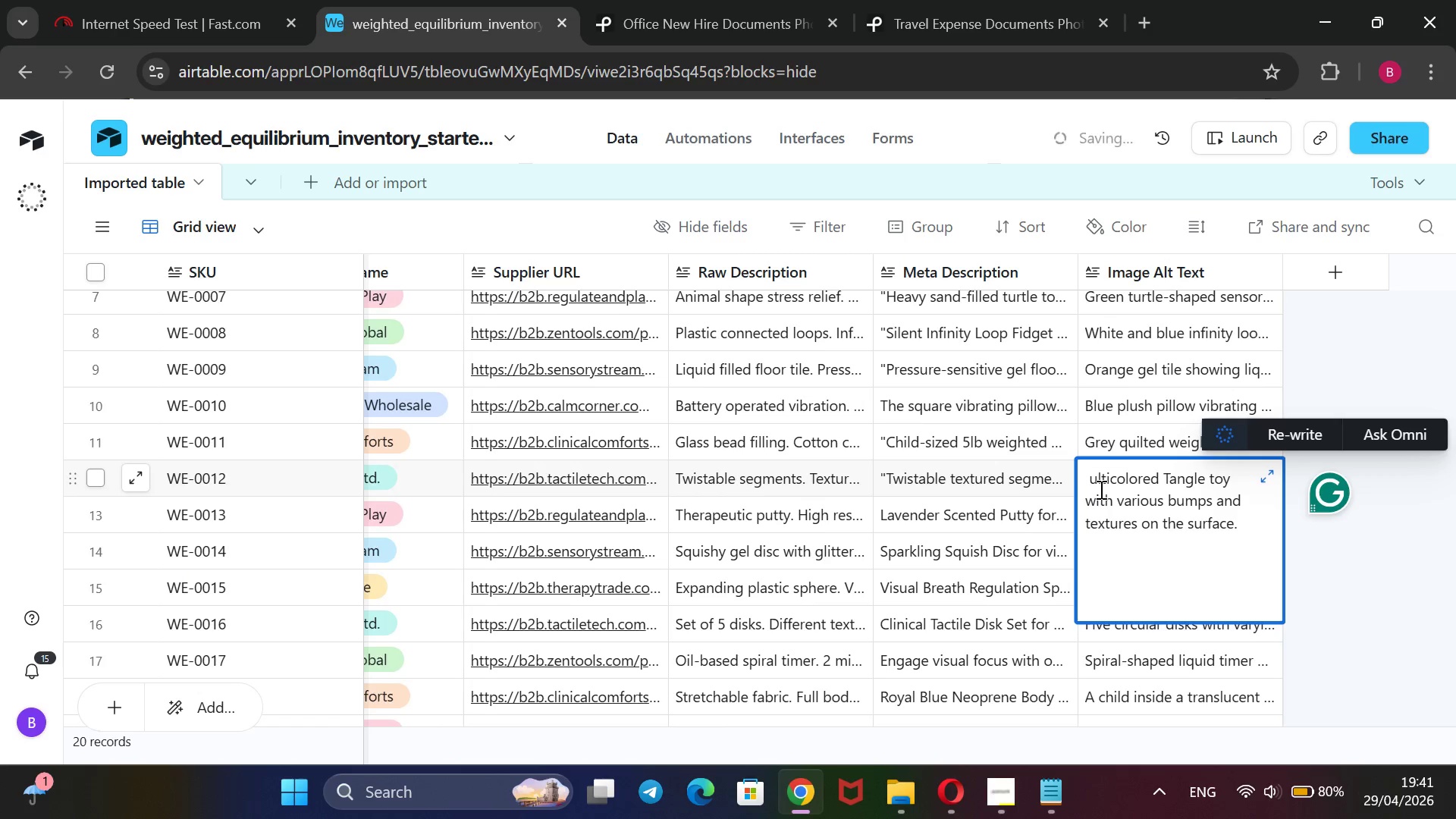 
key(CapsLock)
 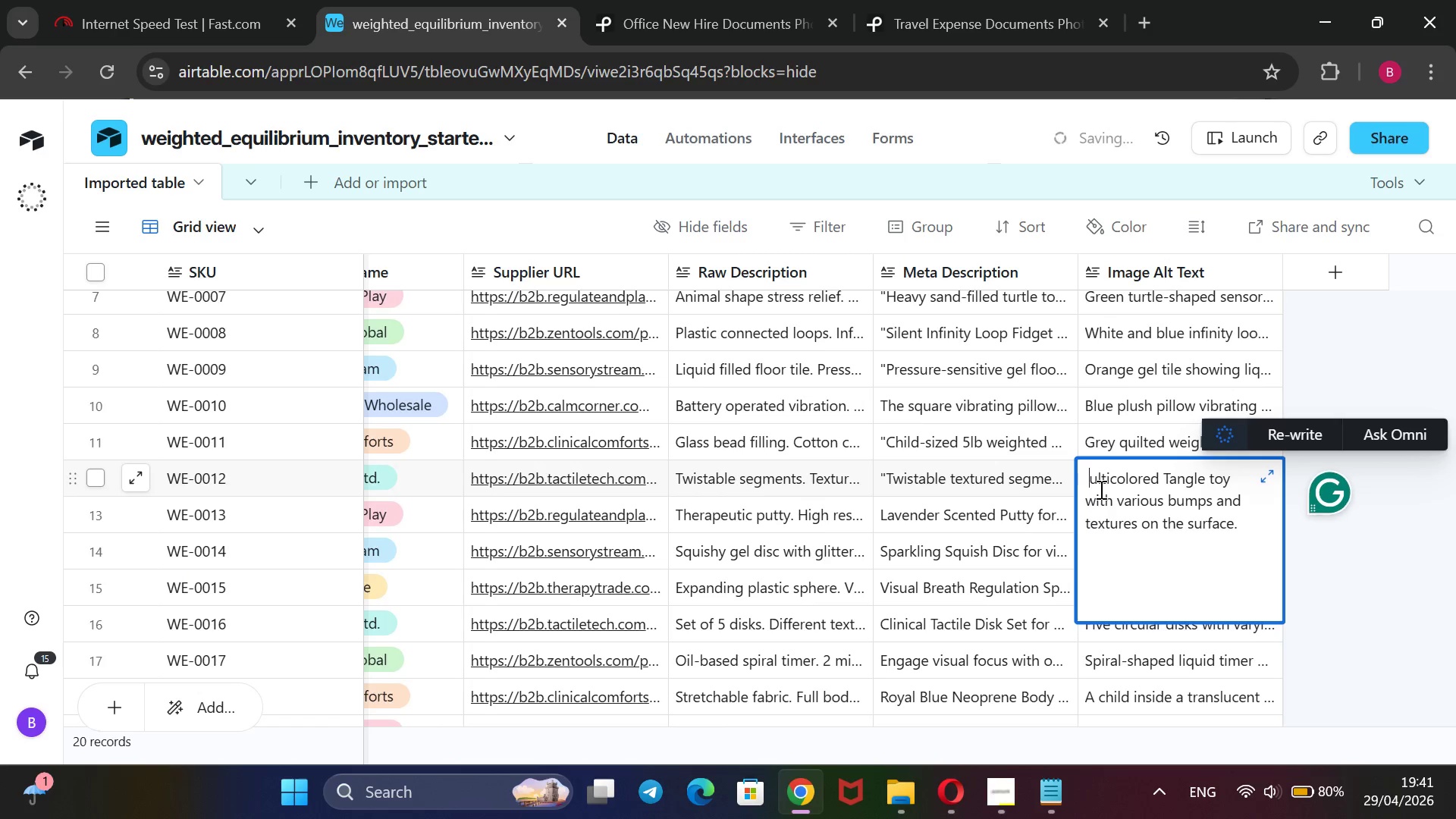 
key(M)
 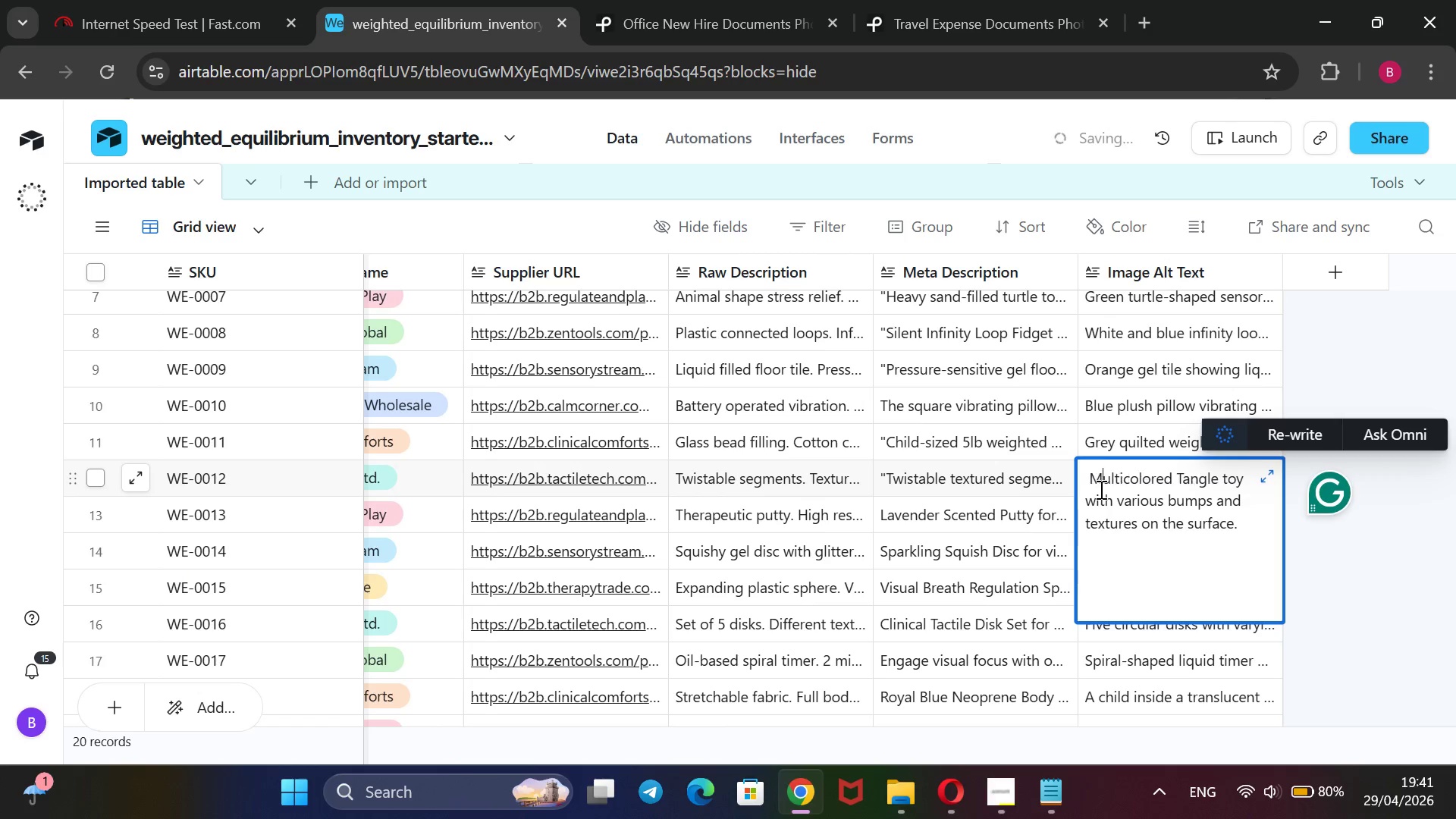 
key(CapsLock)
 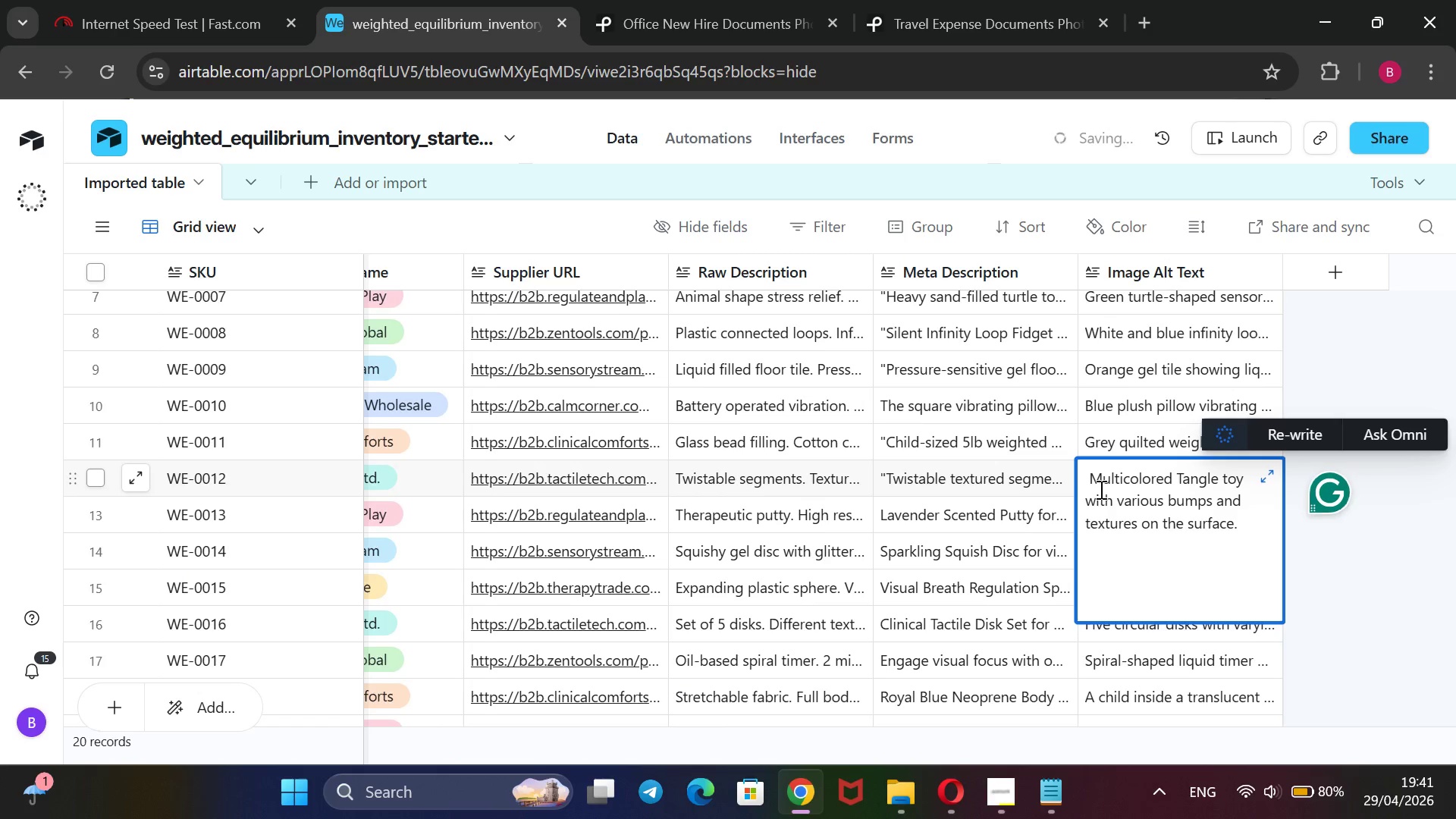 
key(ArrowDown)
 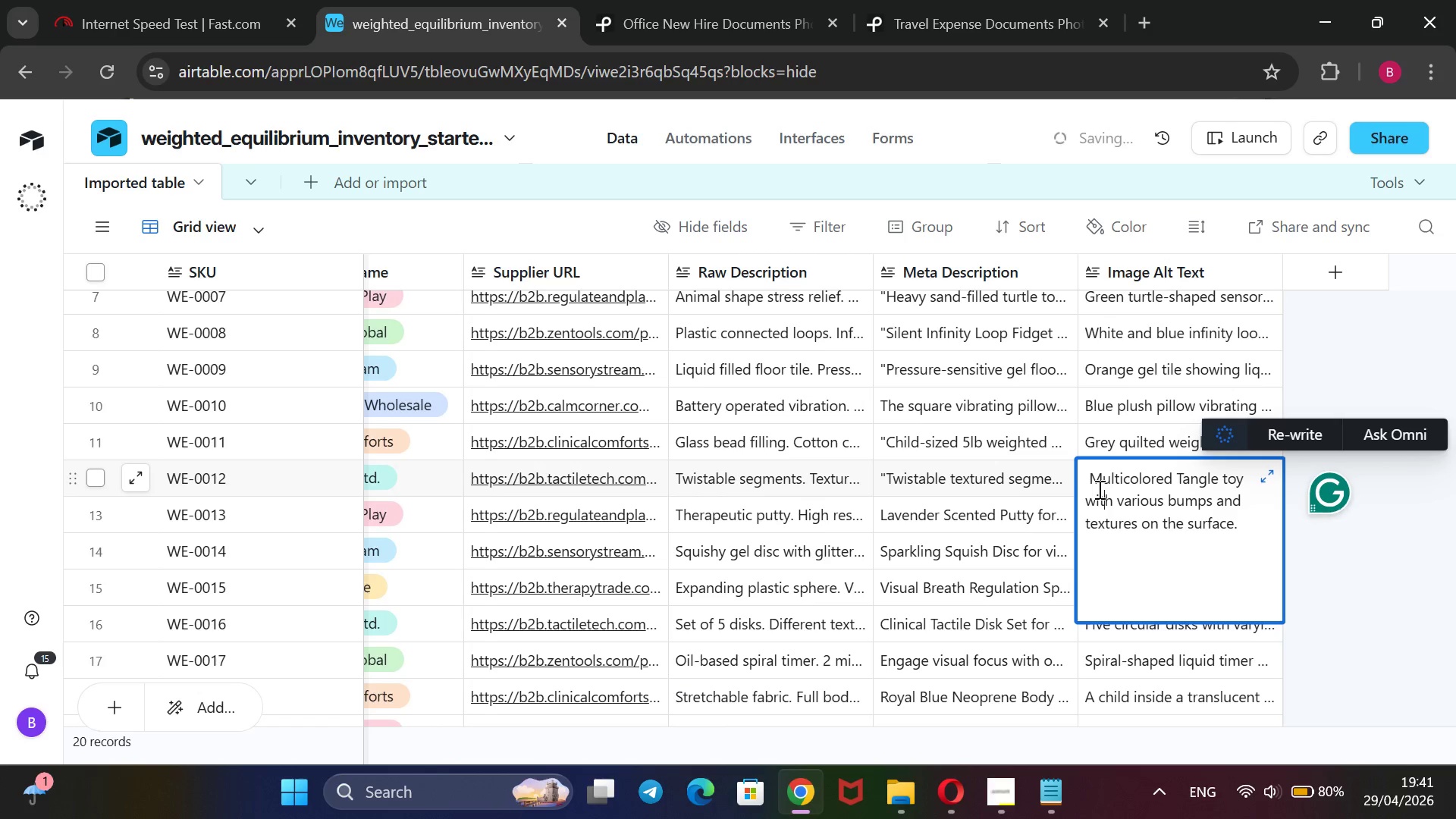 
key(ArrowDown)
 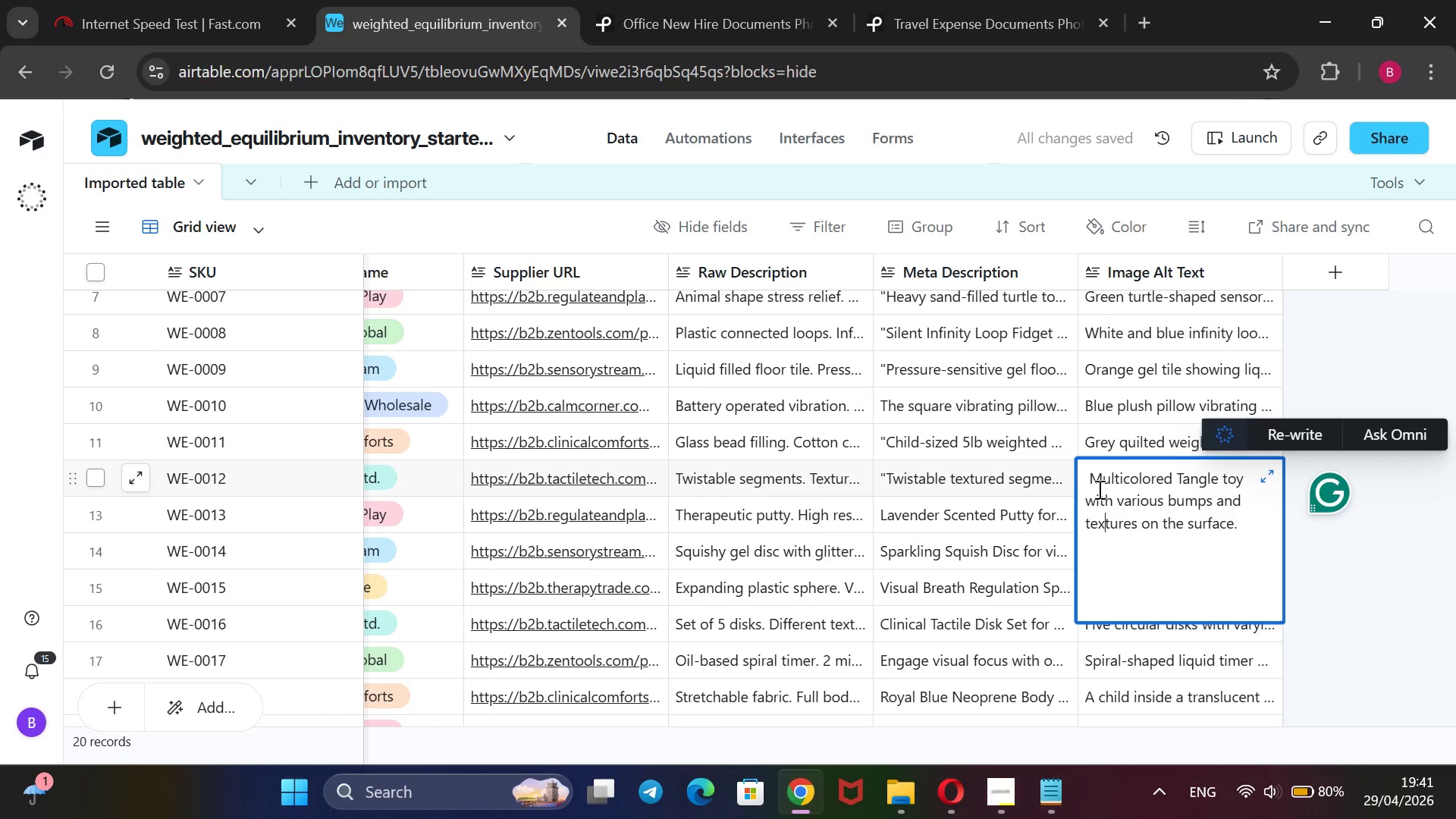 
wait(9.42)
 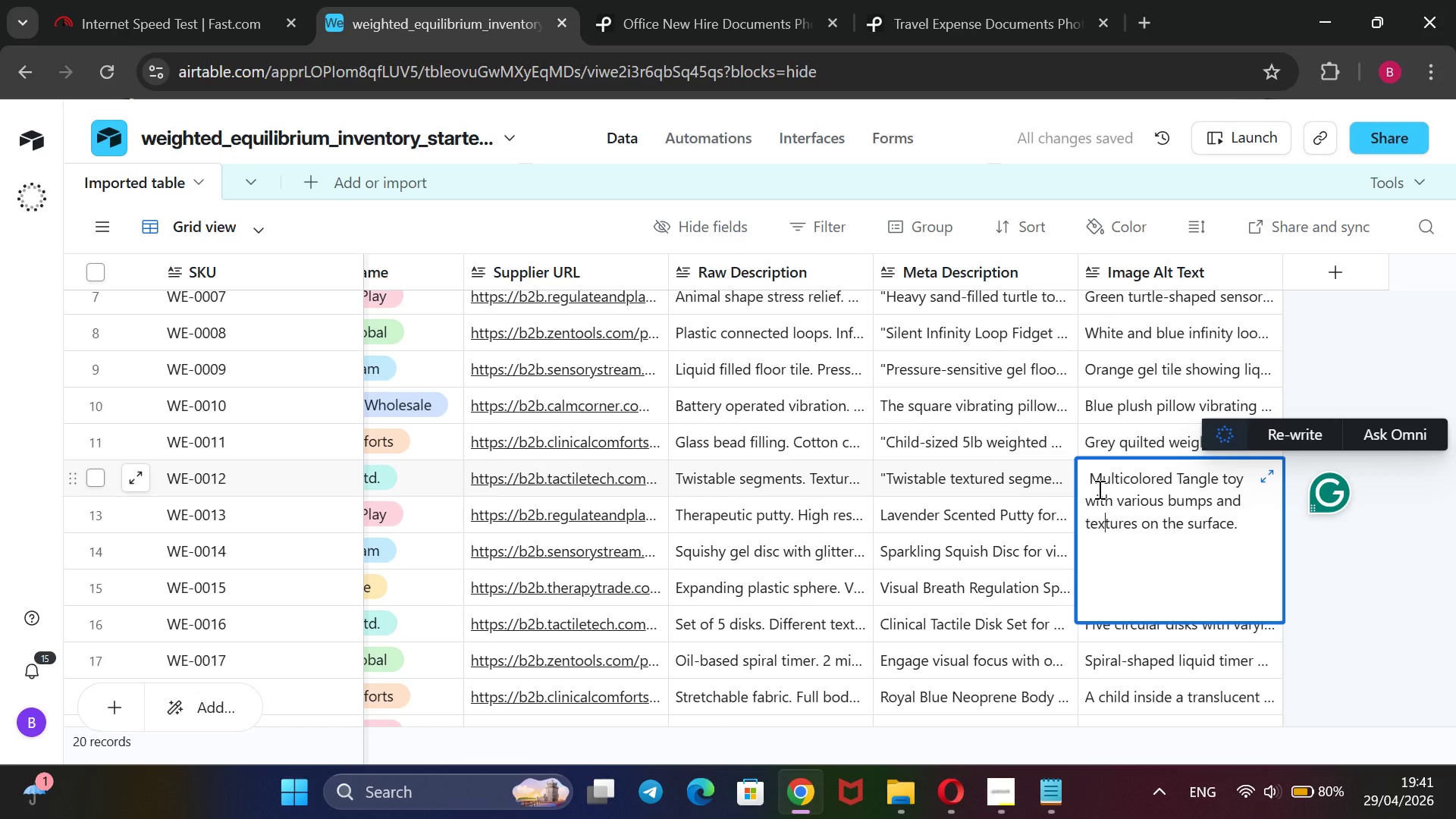 
left_click_drag(start_coordinate=[1241, 528], to_coordinate=[1027, 501])
 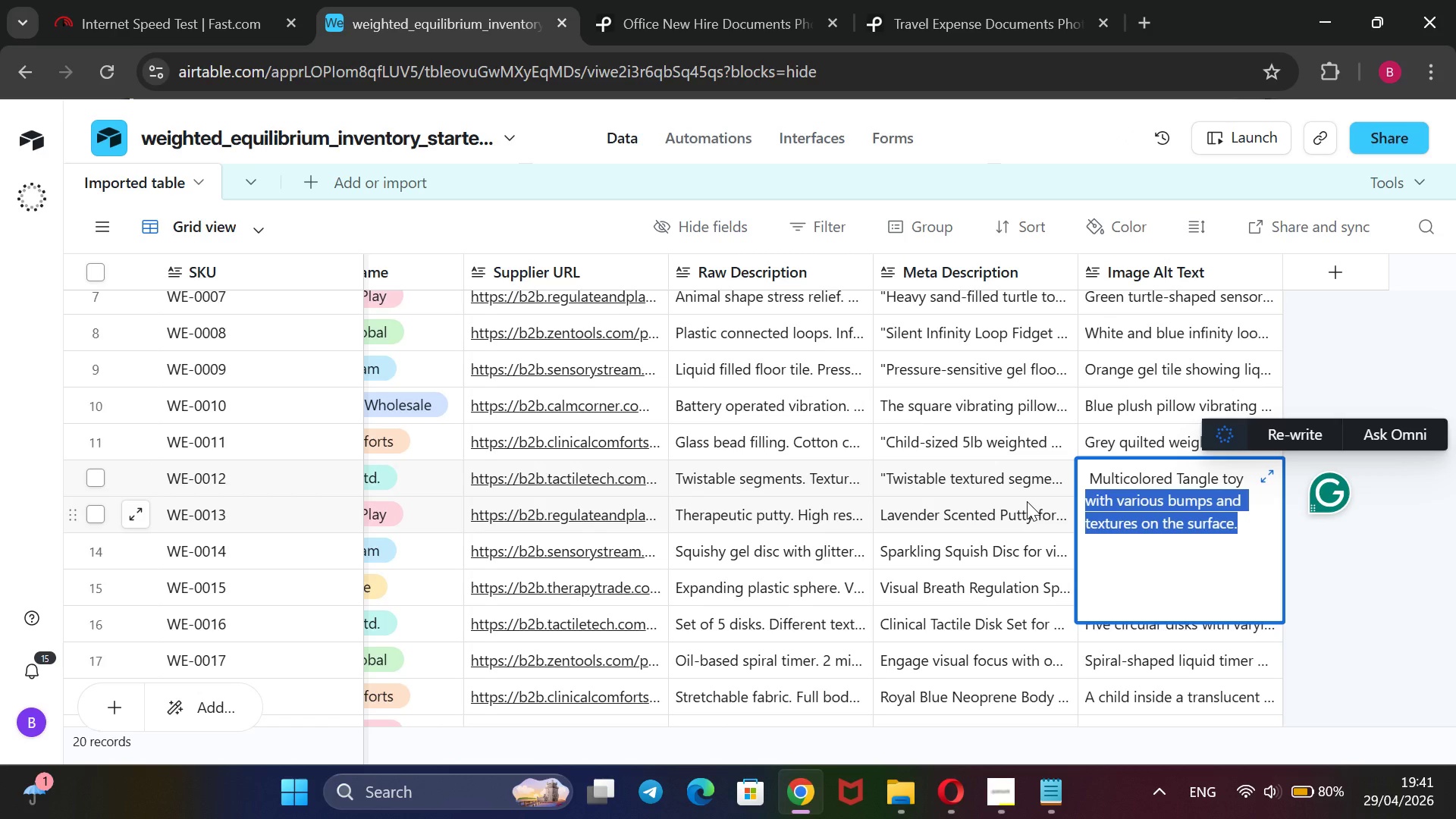 
key(Backspace)
type(twisted in hand)
 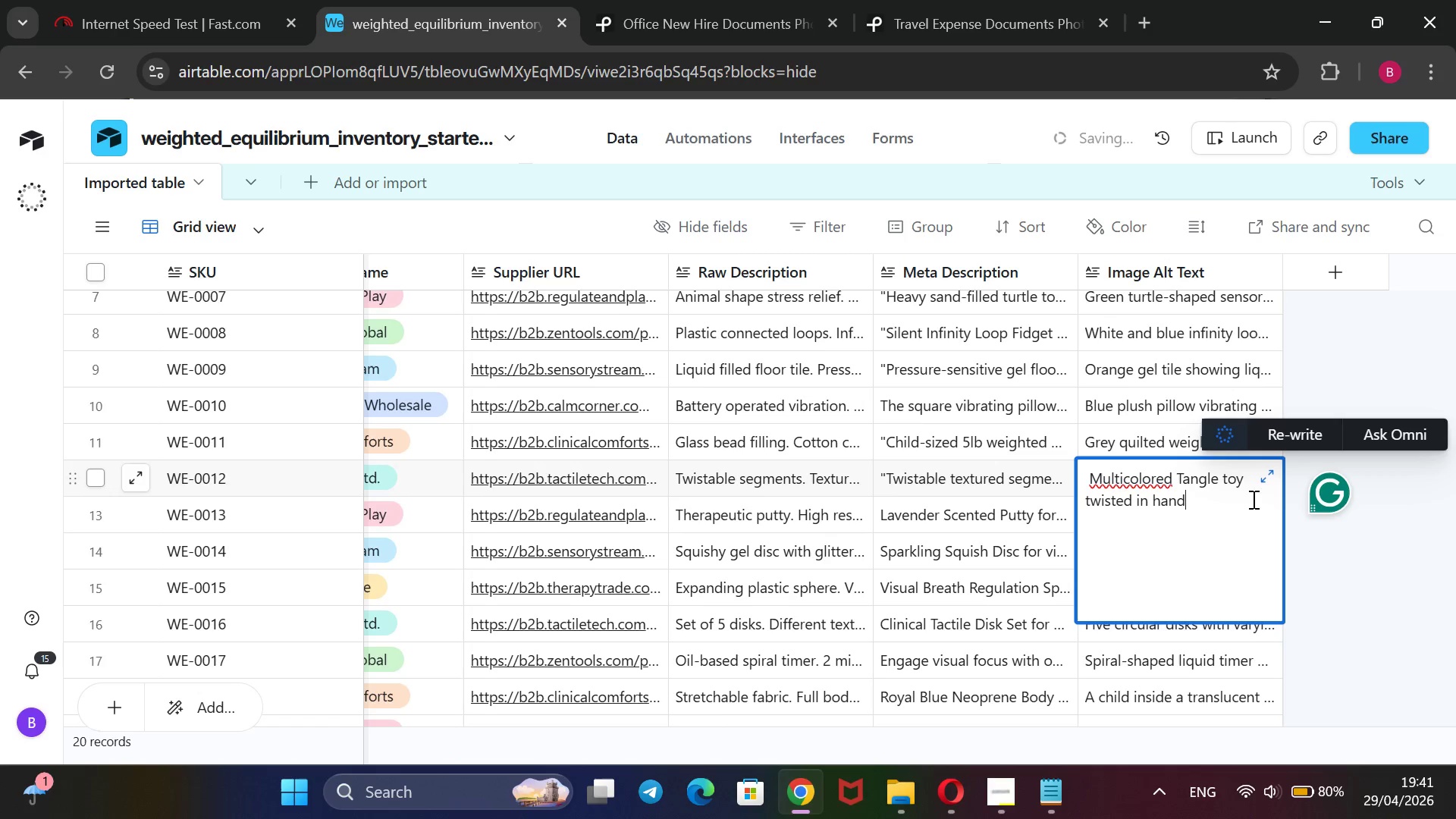 
left_click([1337, 553])
 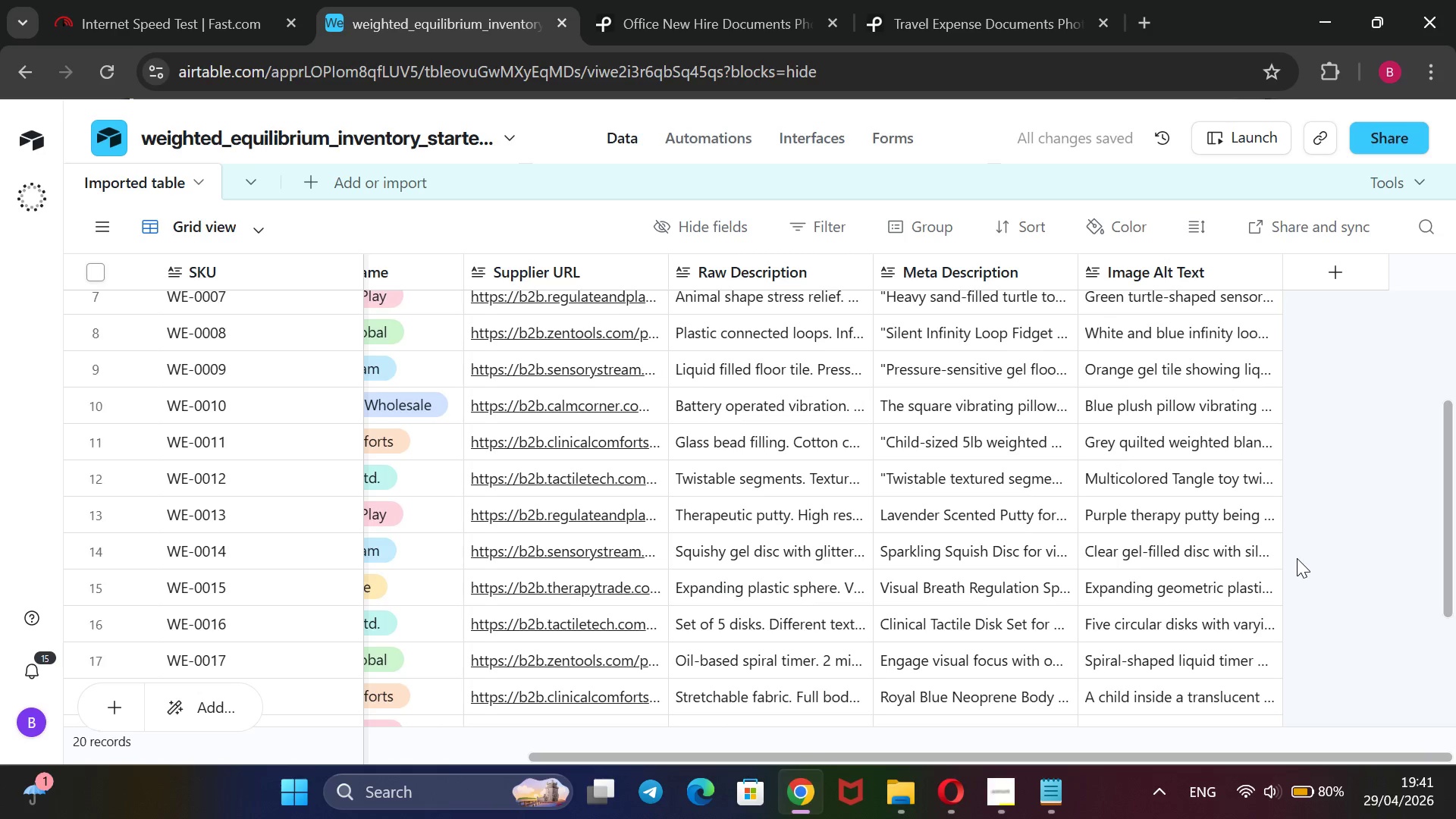 
wait(10.25)
 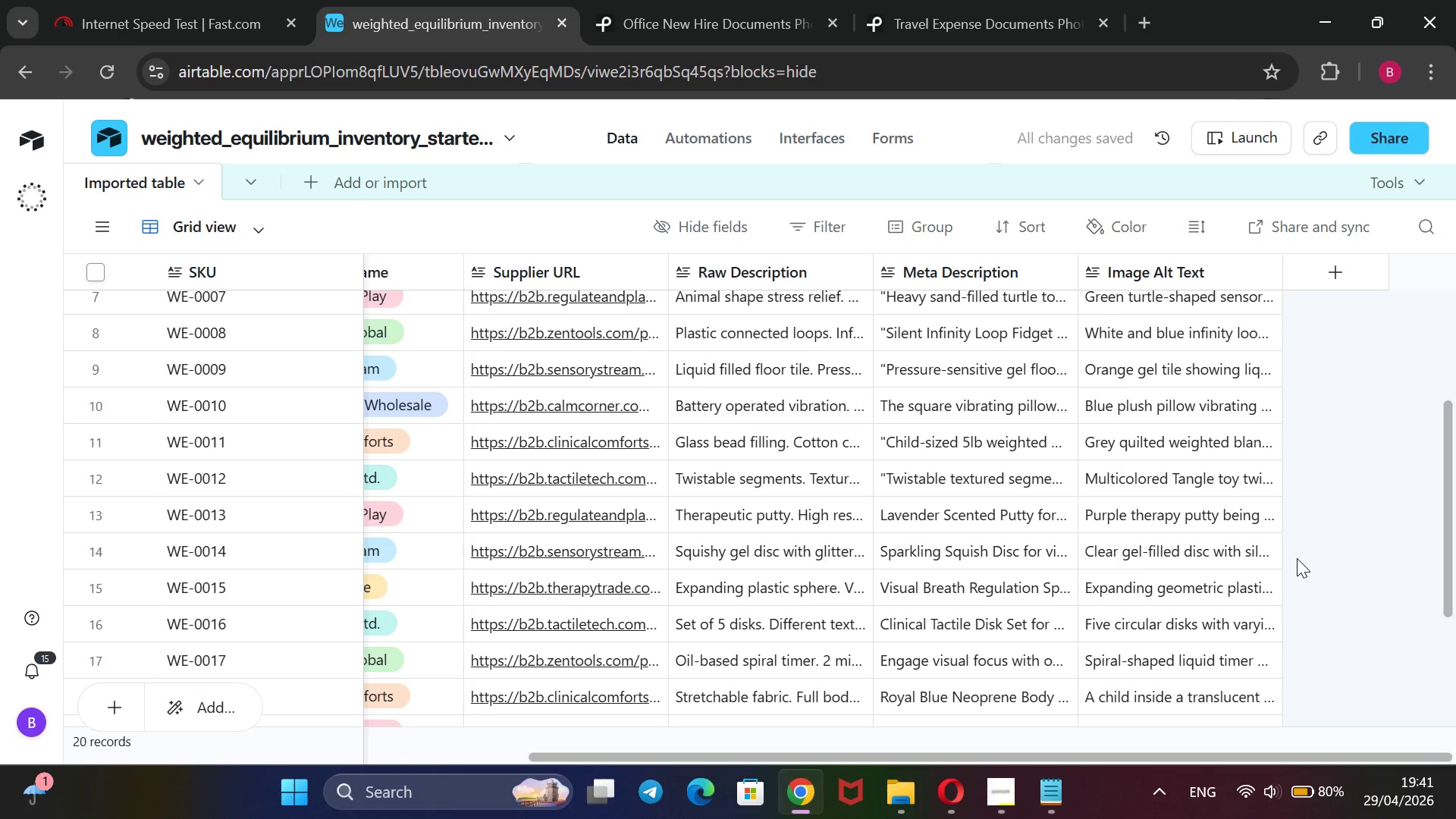 
double_click([972, 515])
 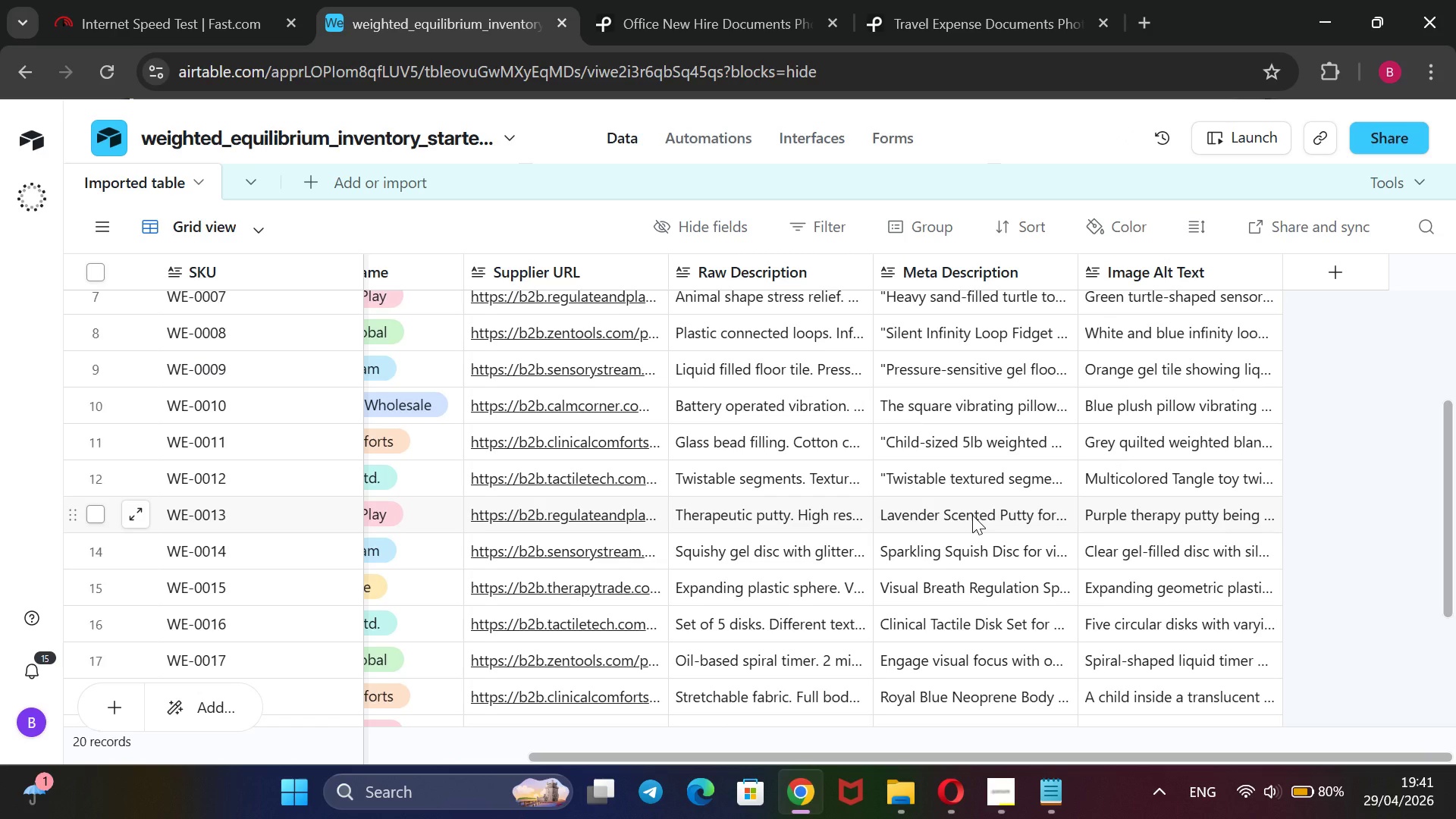 
triple_click([972, 515])
 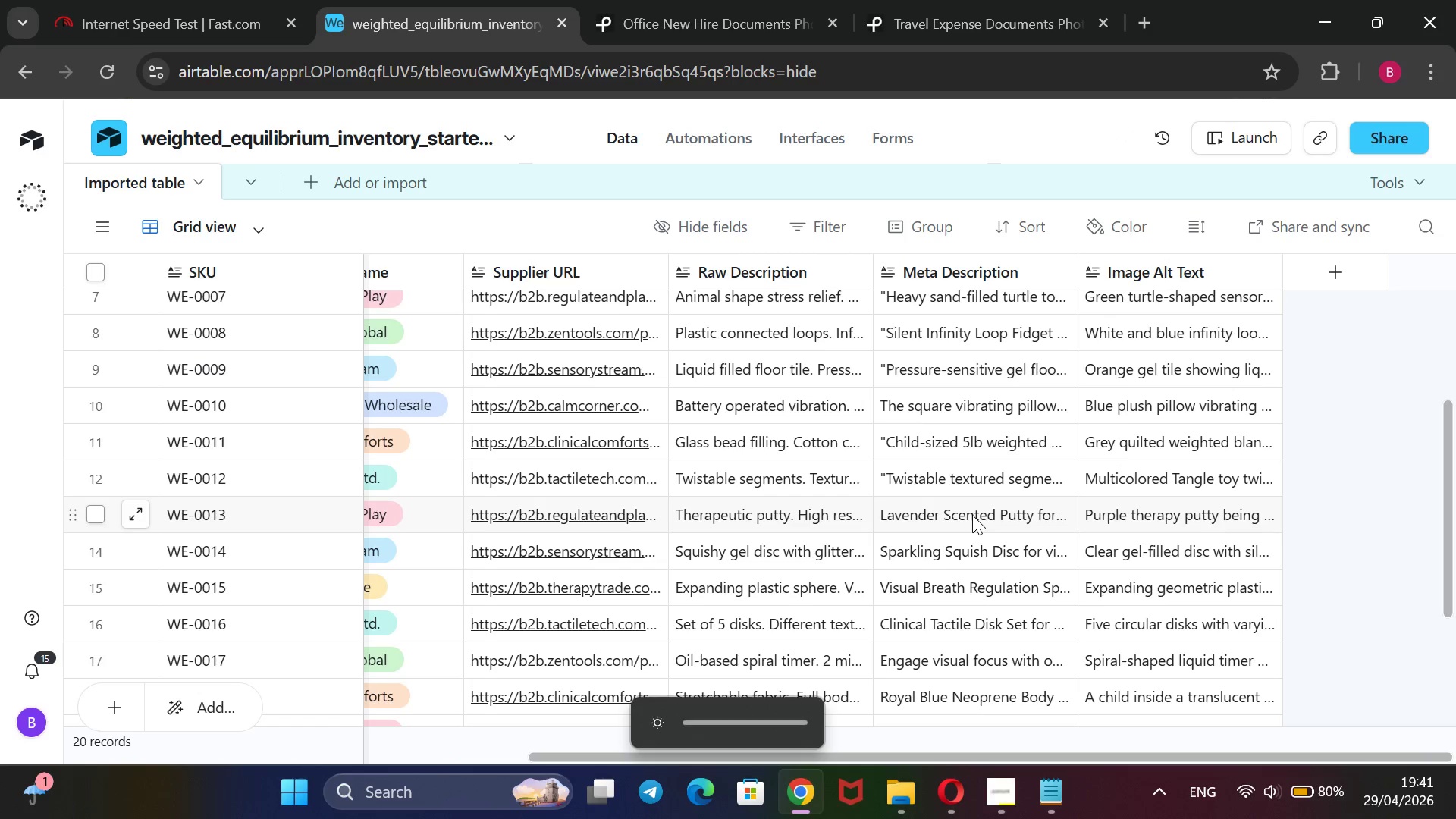 
wait(8.81)
 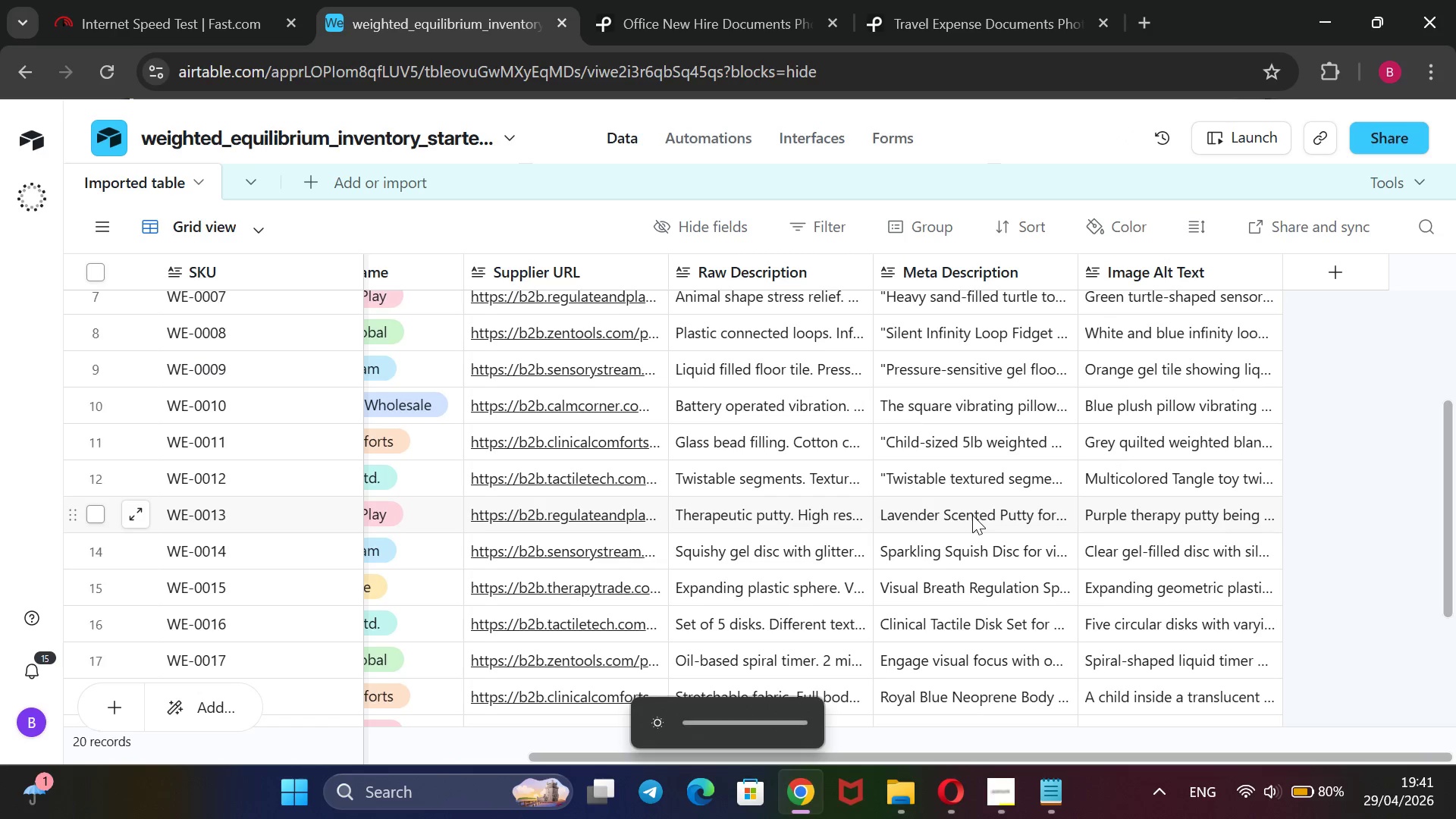 
left_click([965, 639])
 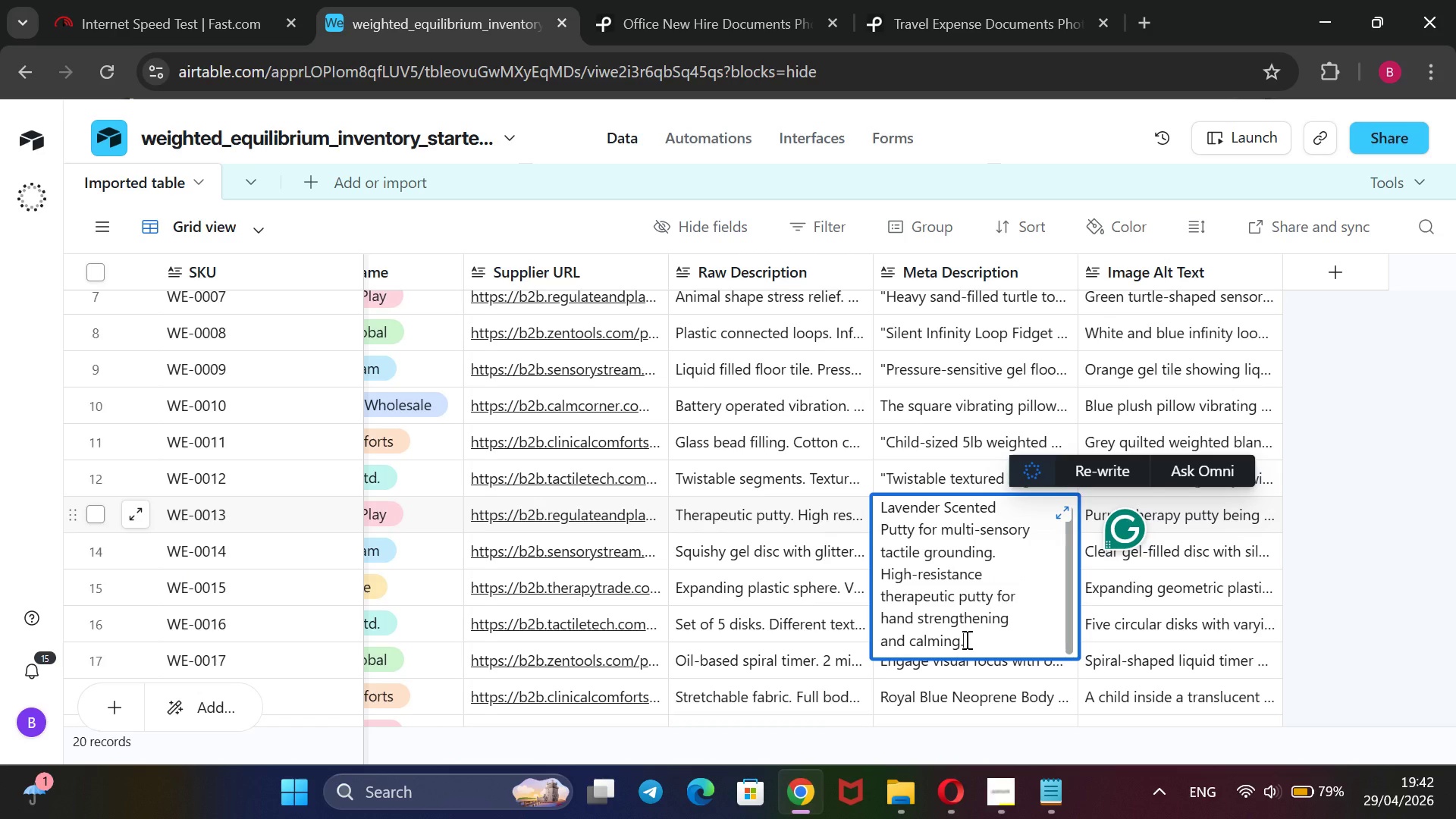 
left_click([965, 639])
 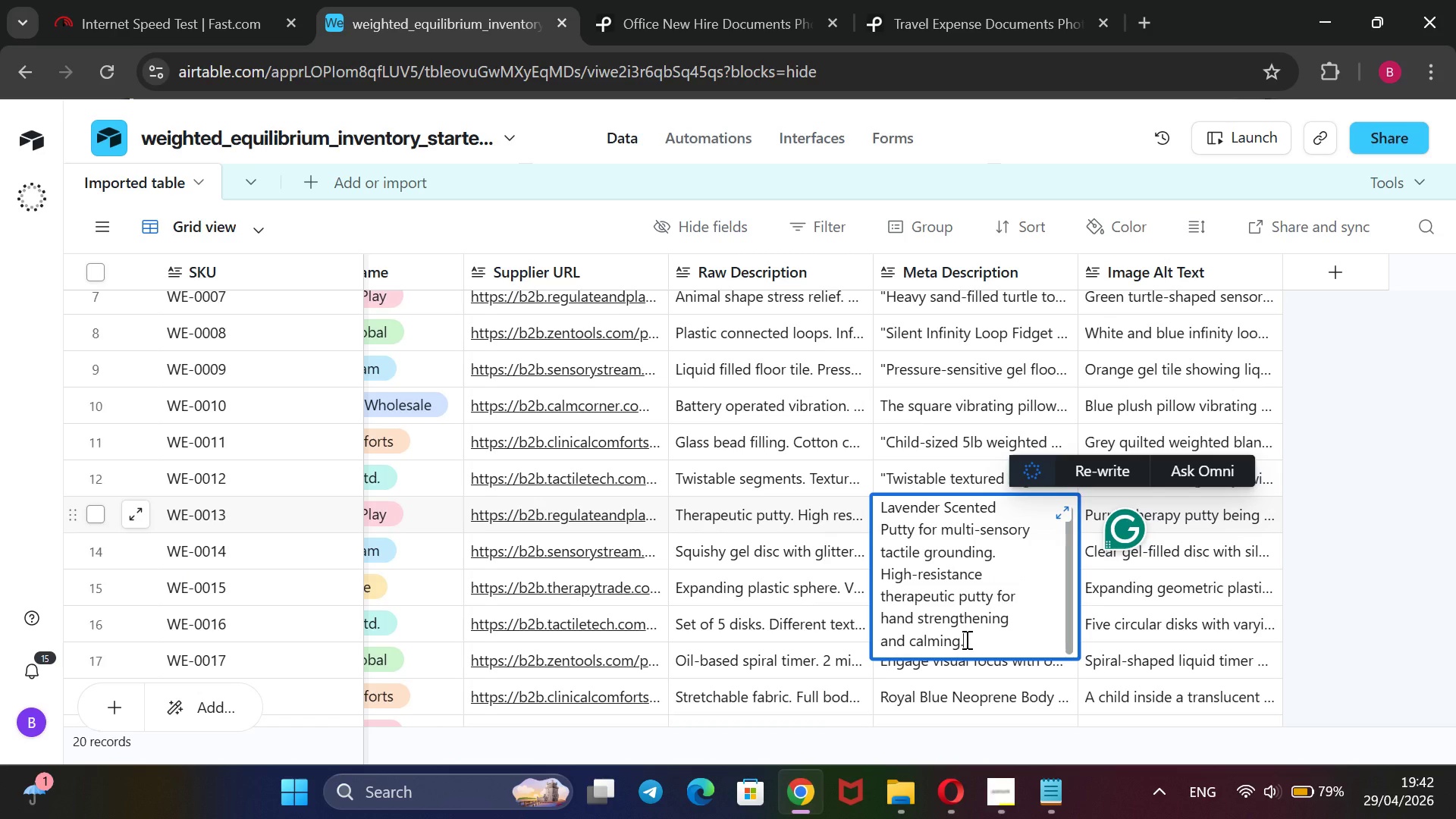 
left_click_drag(start_coordinate=[965, 639], to_coordinate=[941, 508])
 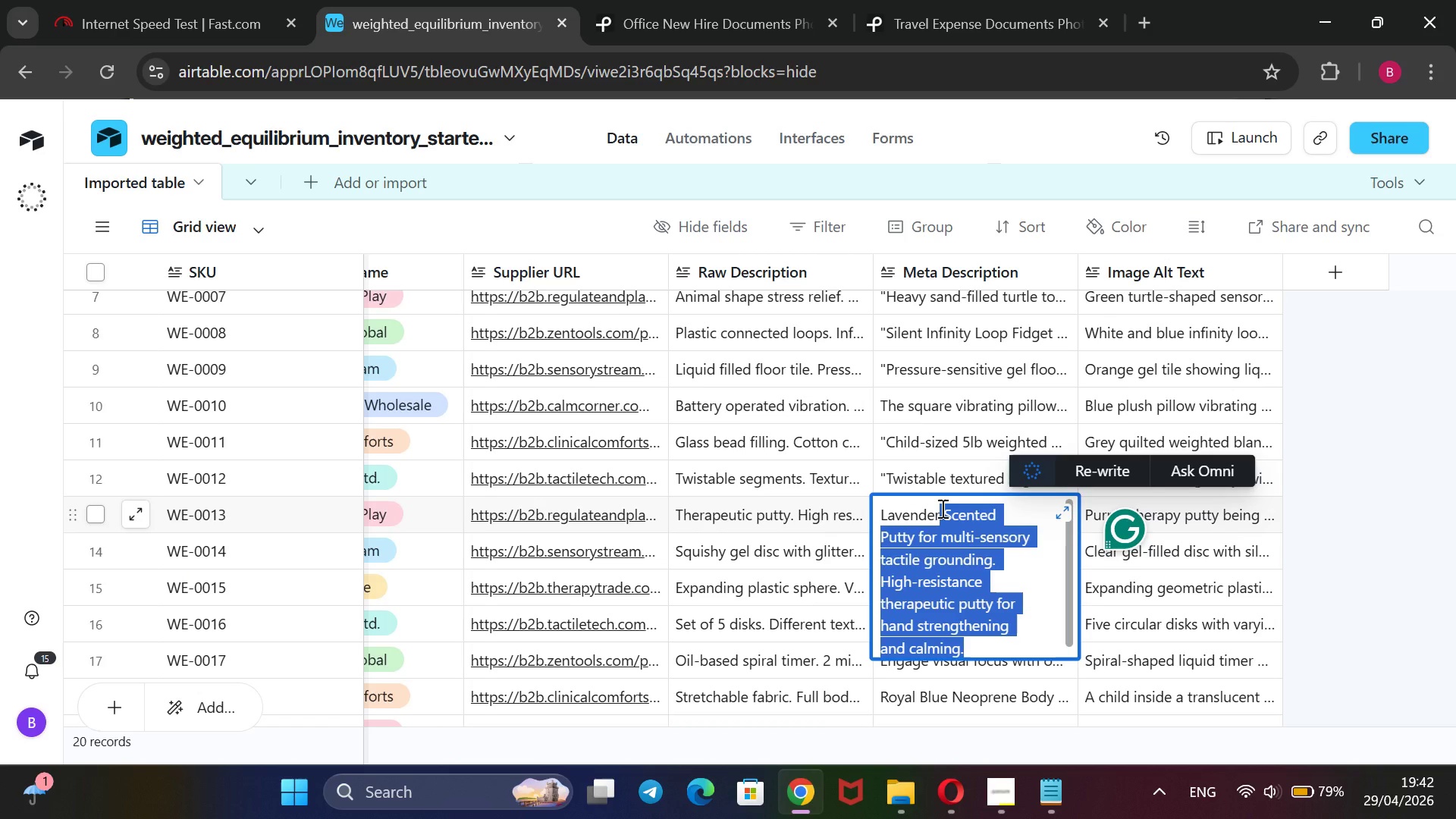 
key(Backspace)
 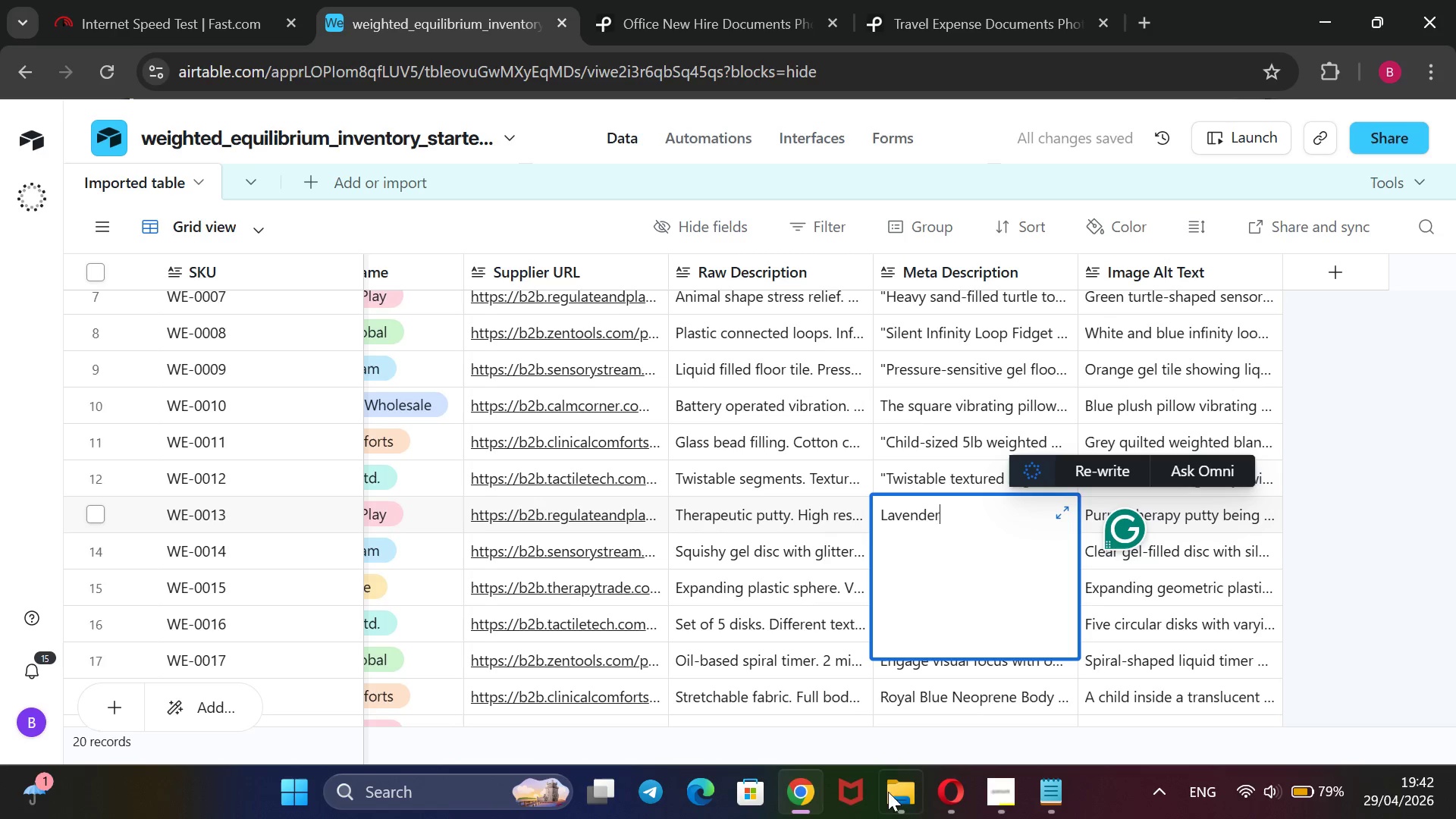 
left_click([976, 783])